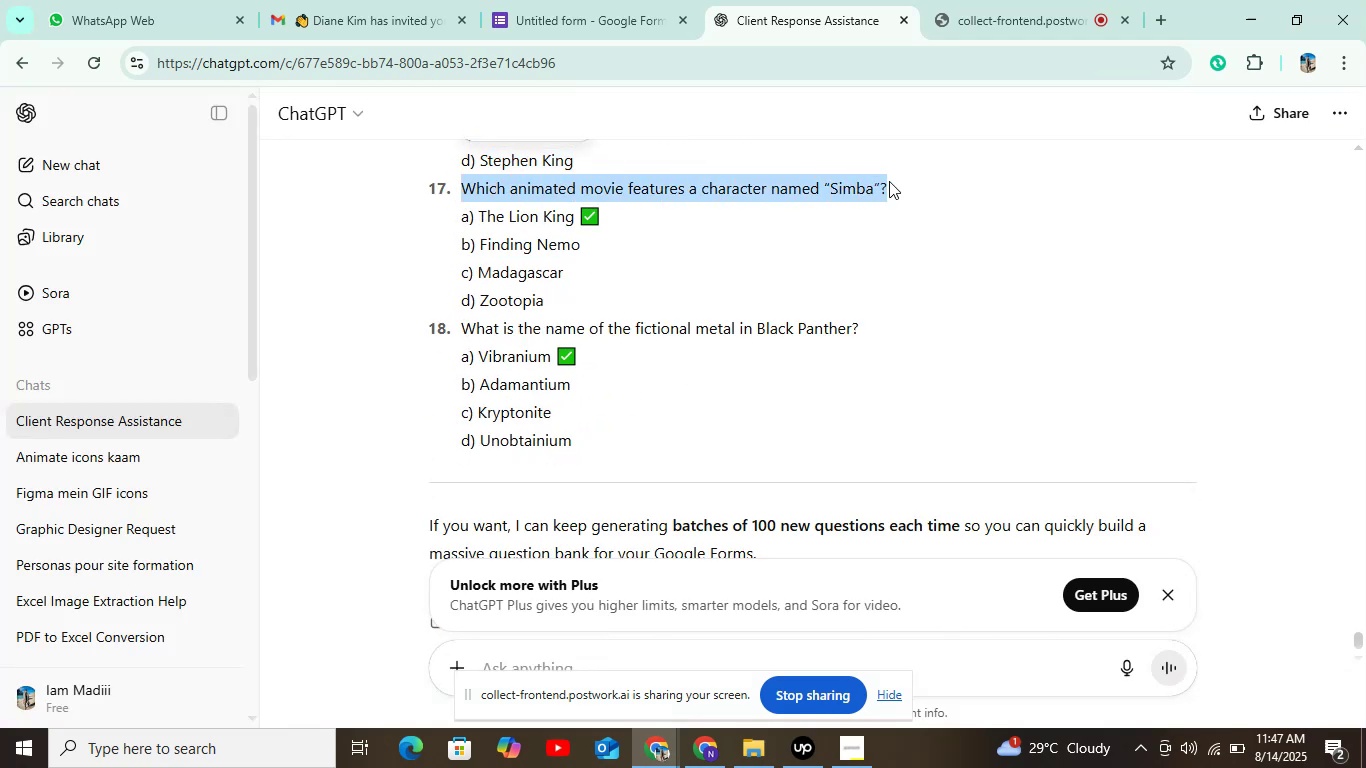 
key(Control+C)
 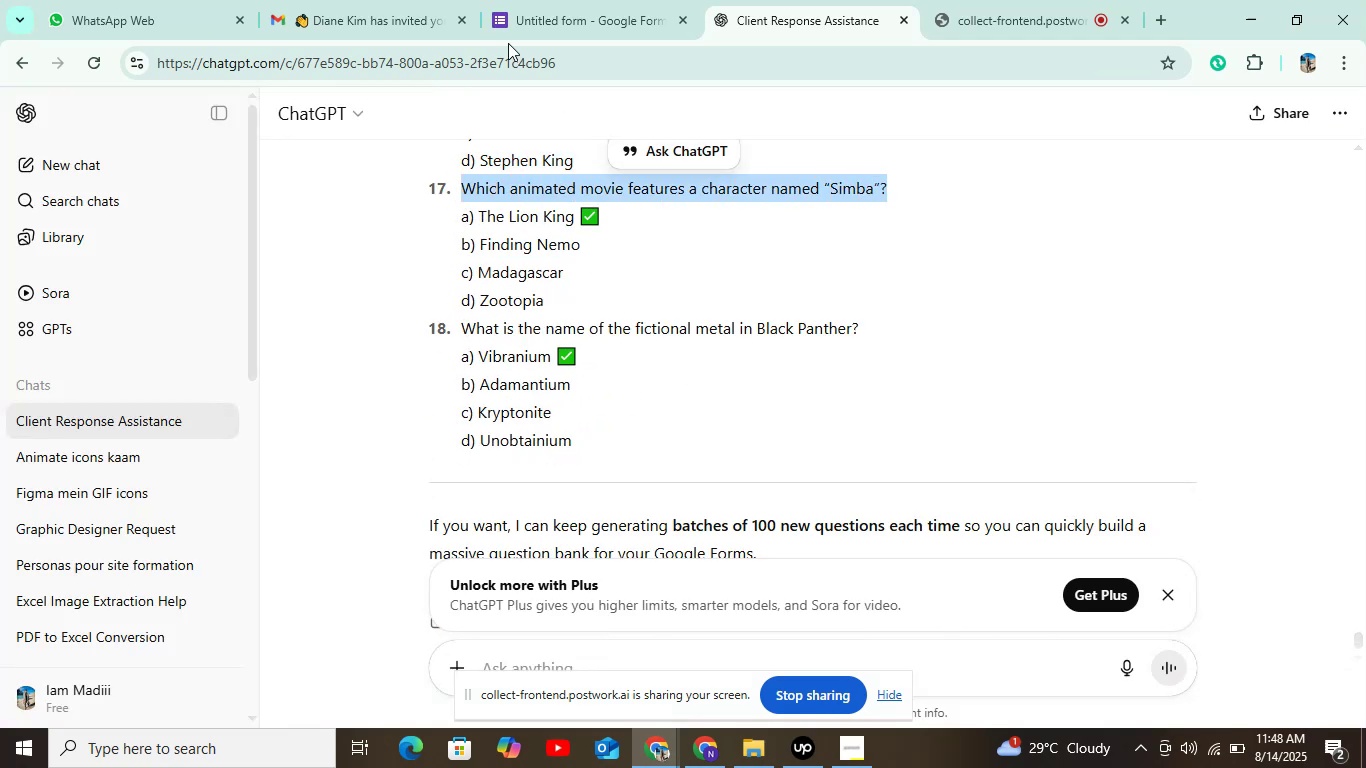 
left_click([559, 20])
 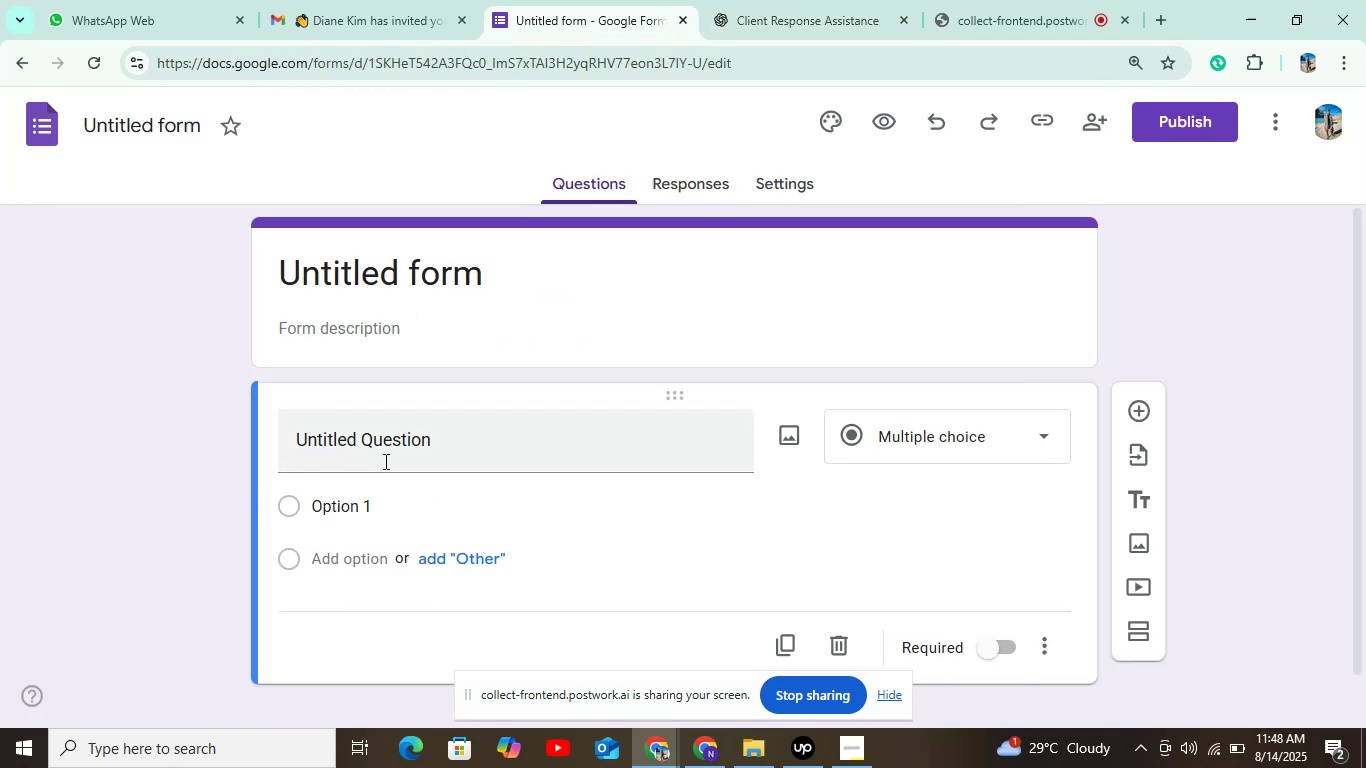 
left_click([391, 455])
 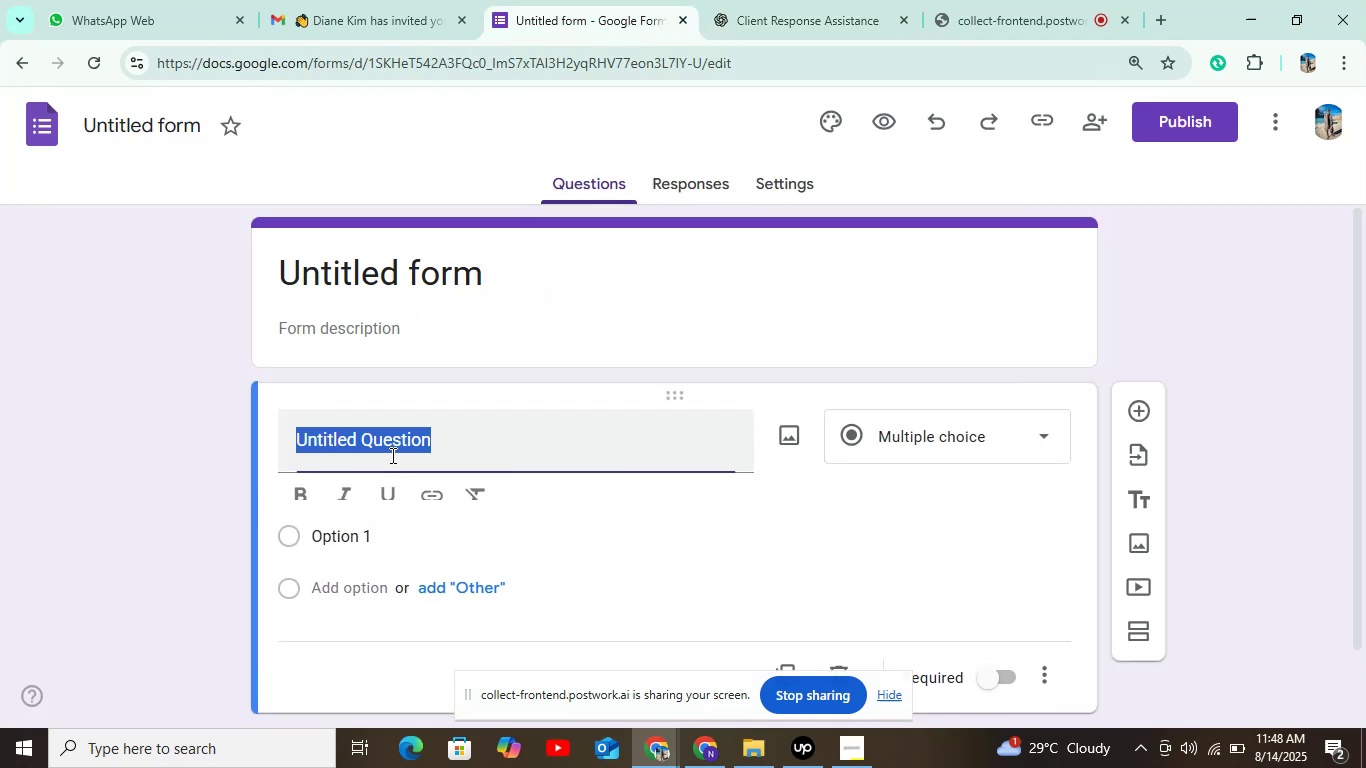 
key(Control+V)
 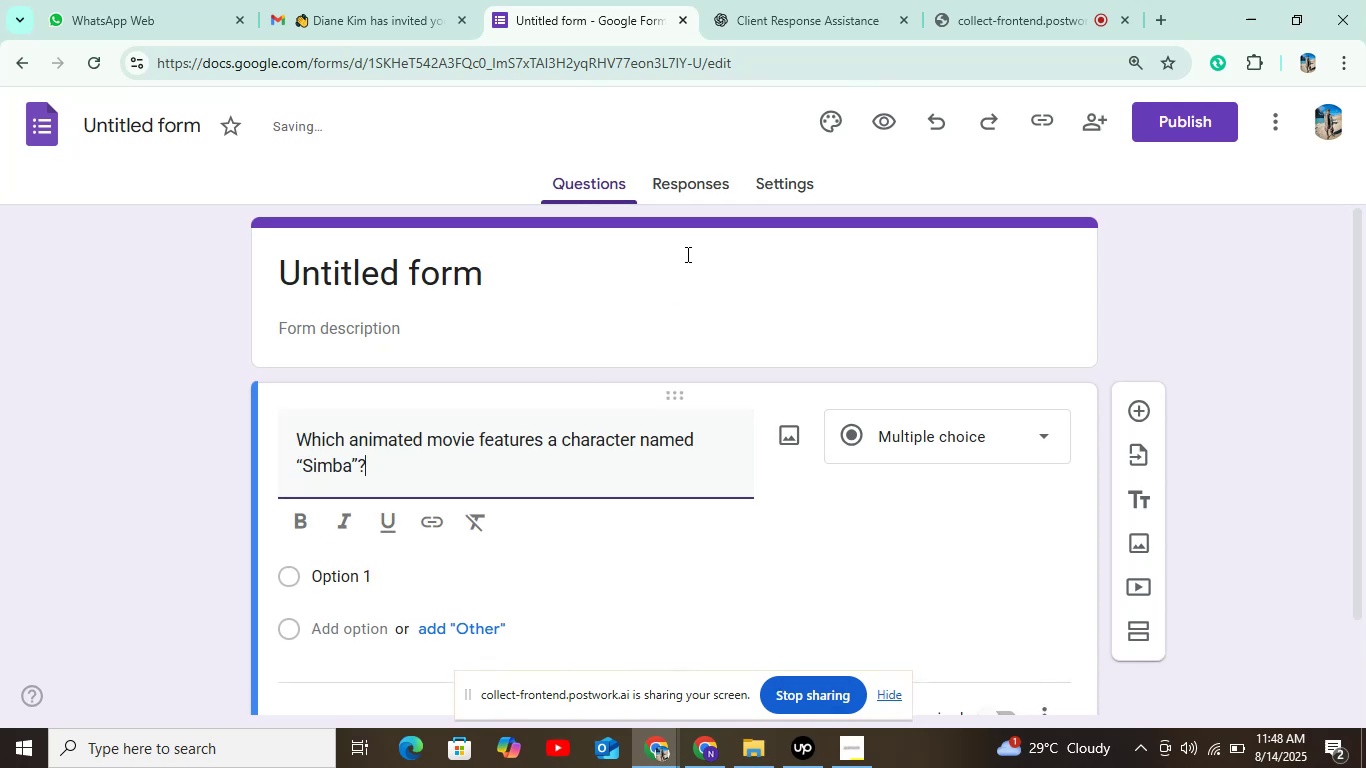 
left_click([773, 168])
 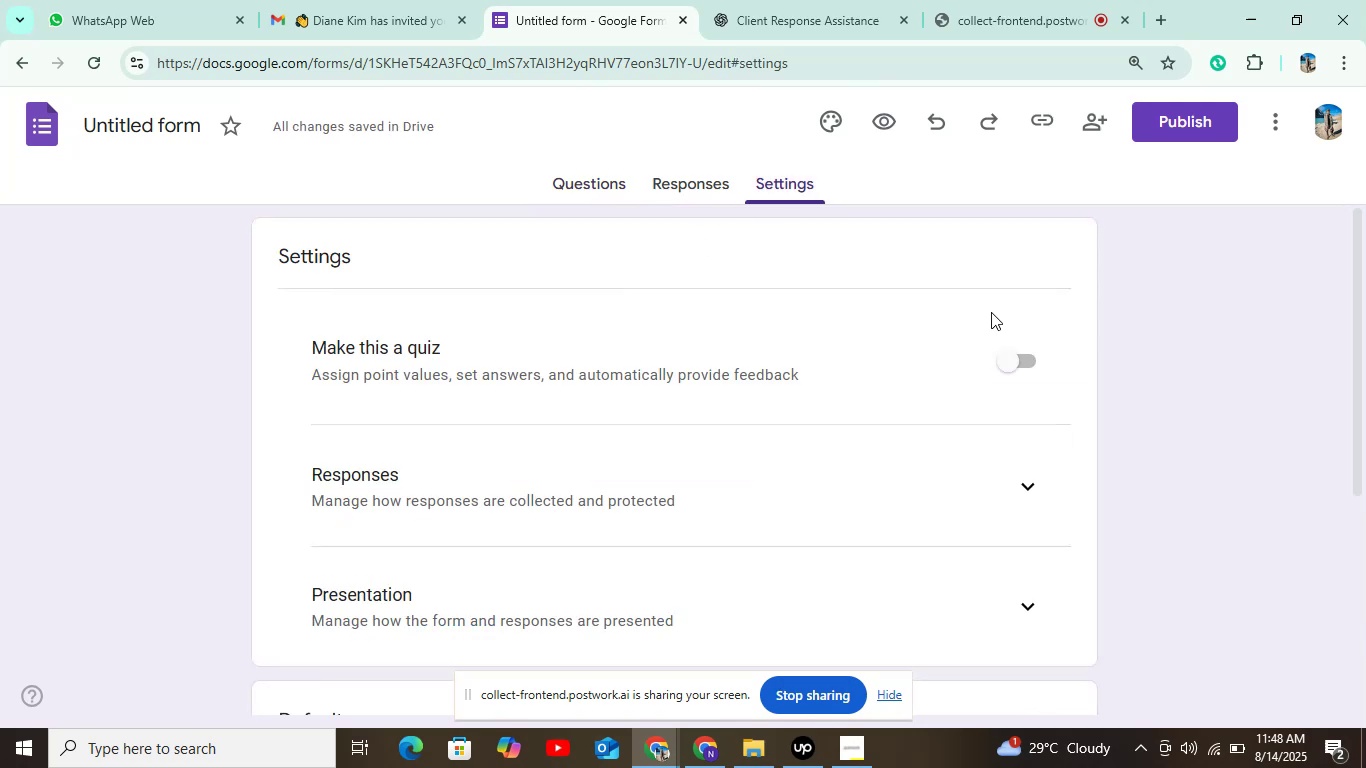 
left_click([1000, 360])
 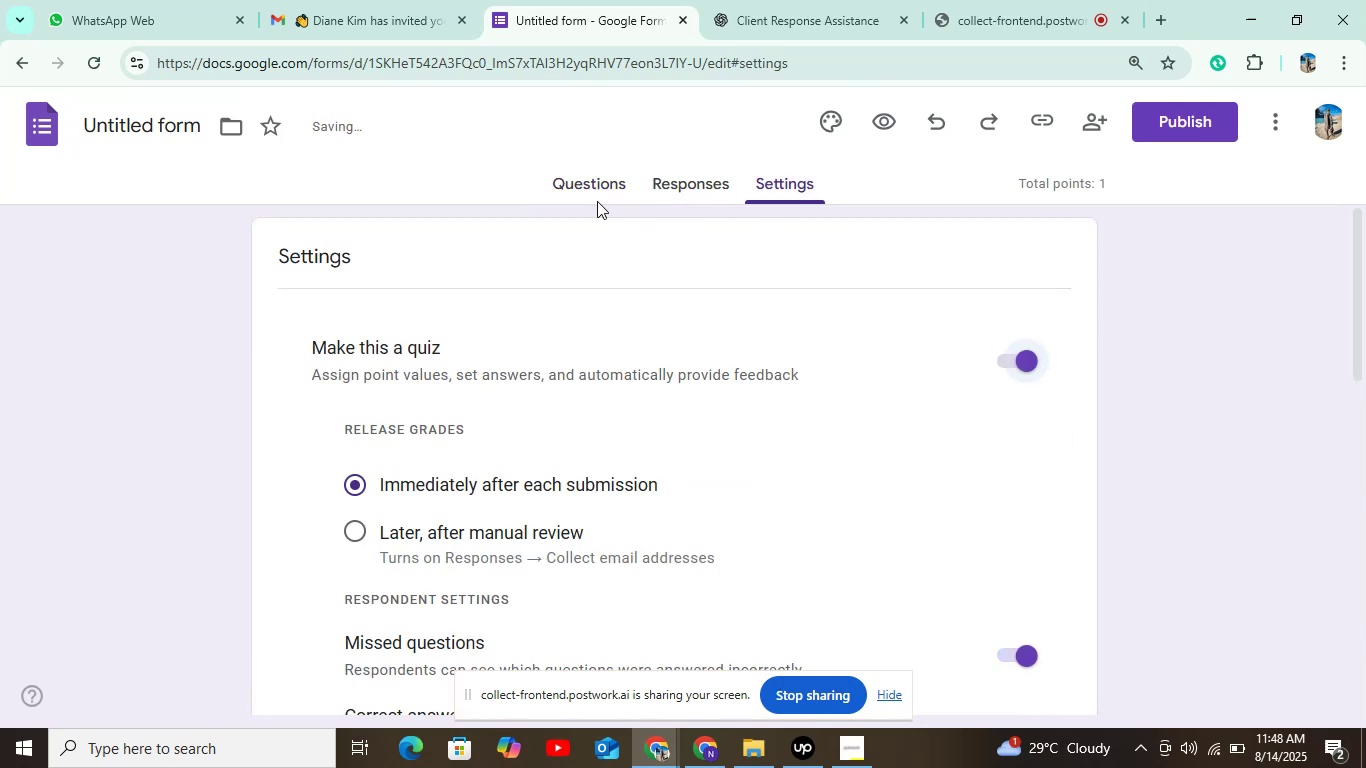 
left_click([591, 196])
 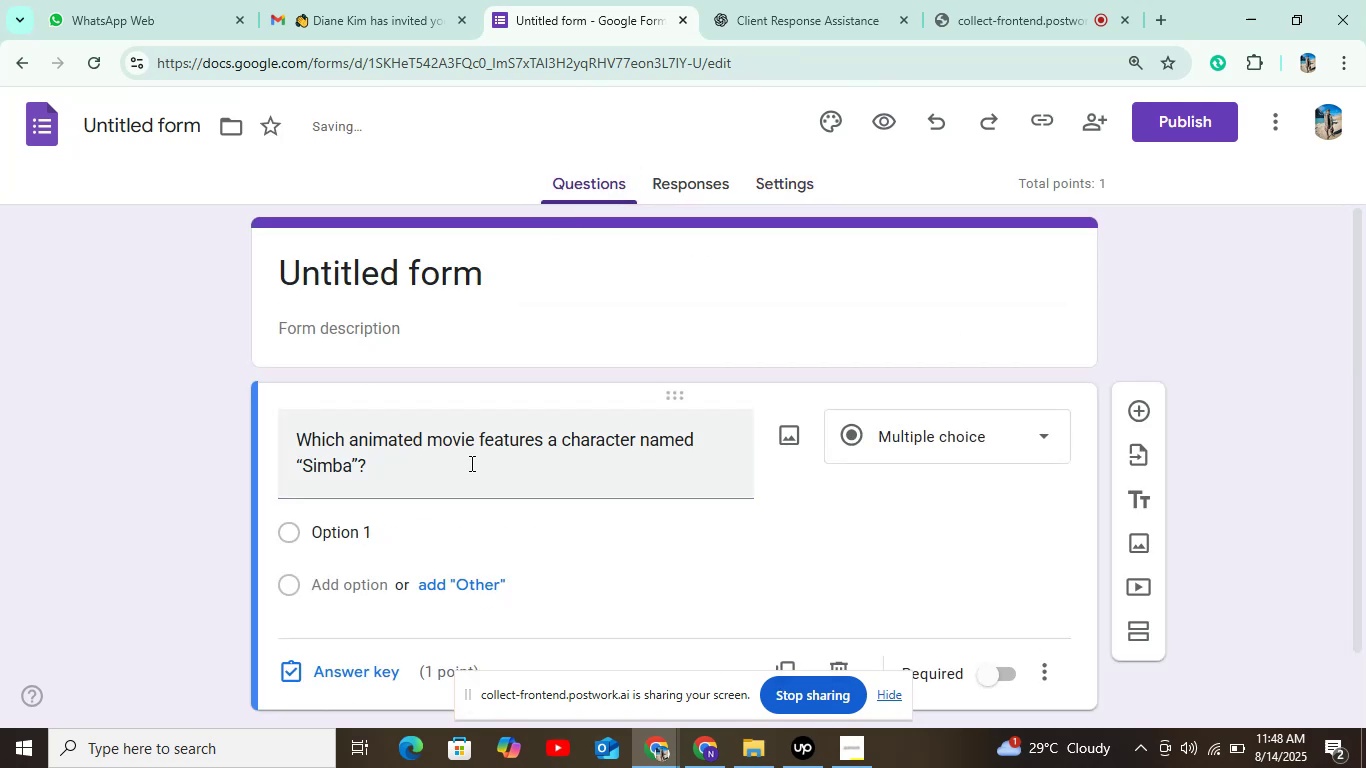 
scroll: coordinate [616, 371], scroll_direction: down, amount: 1.0
 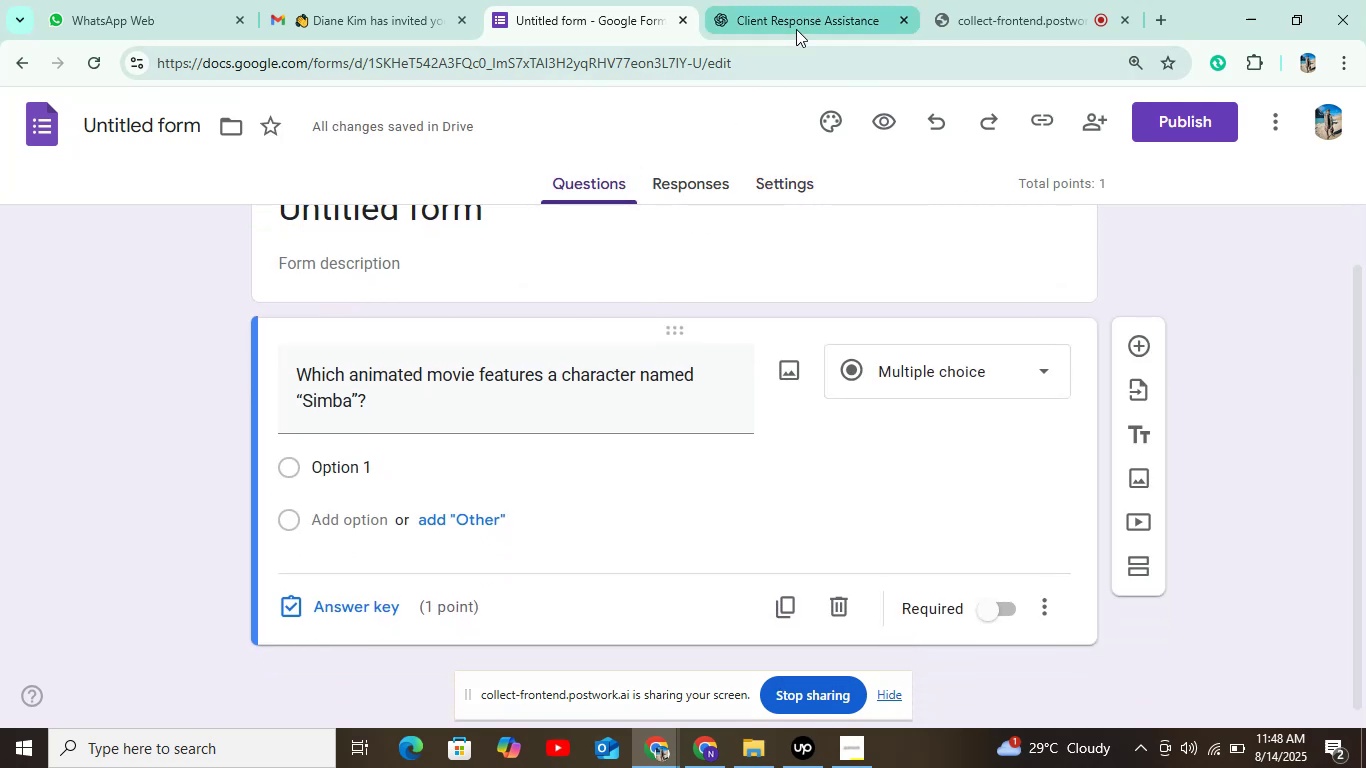 
left_click([794, 24])
 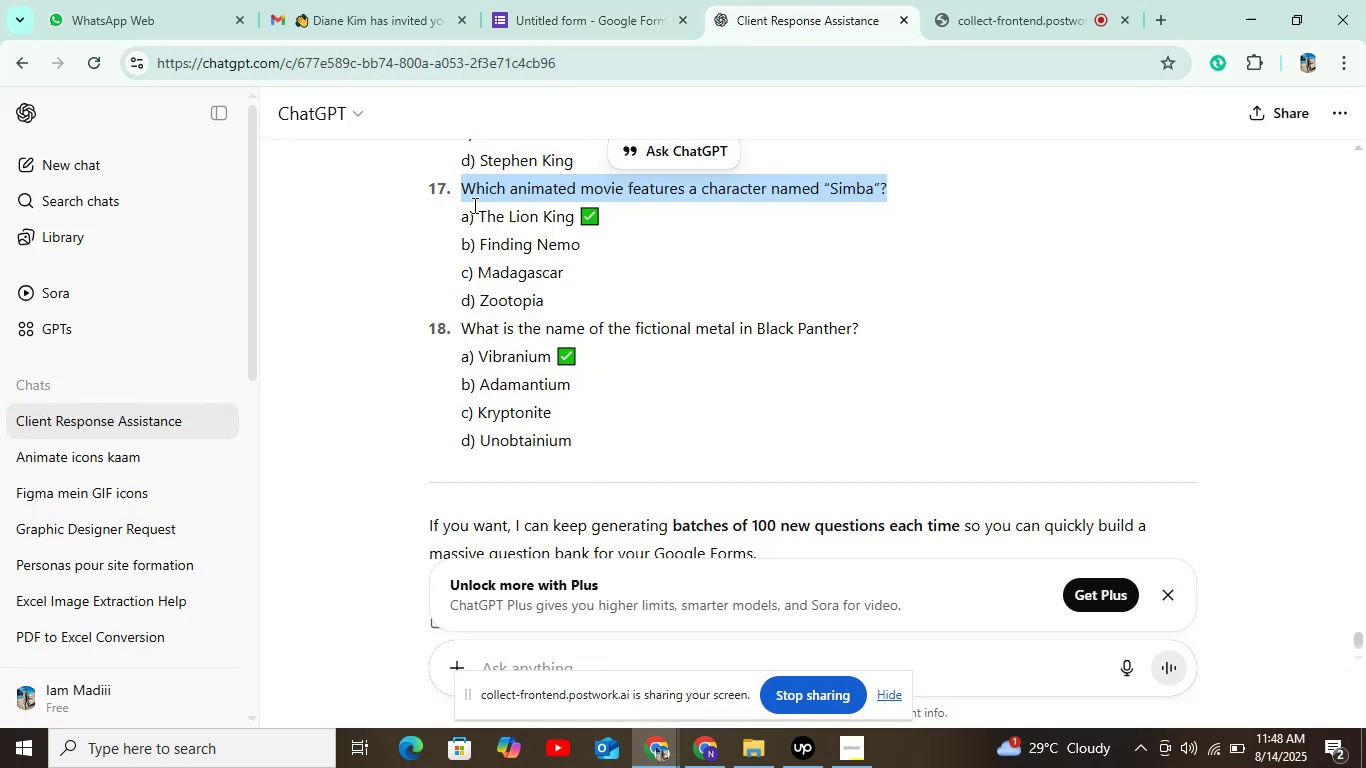 
key(Control+C)
 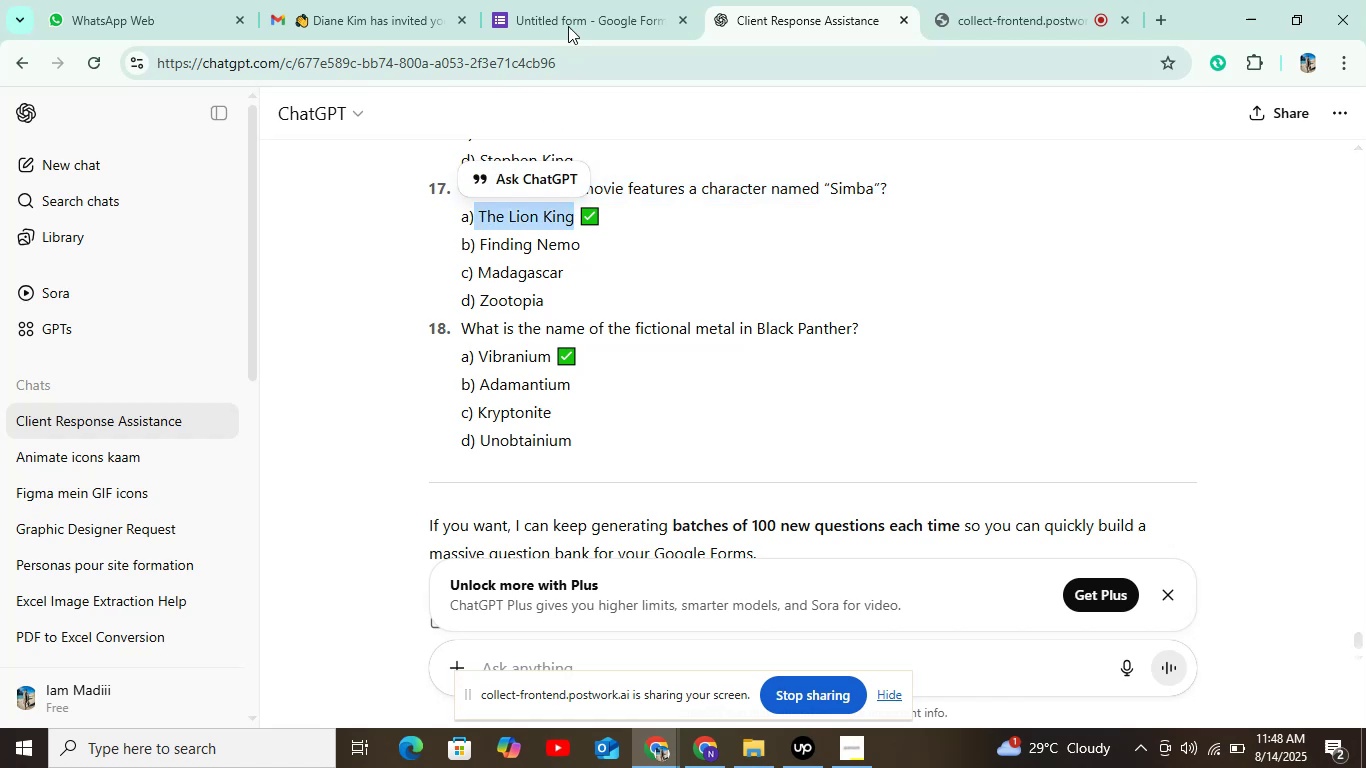 
left_click([578, 7])
 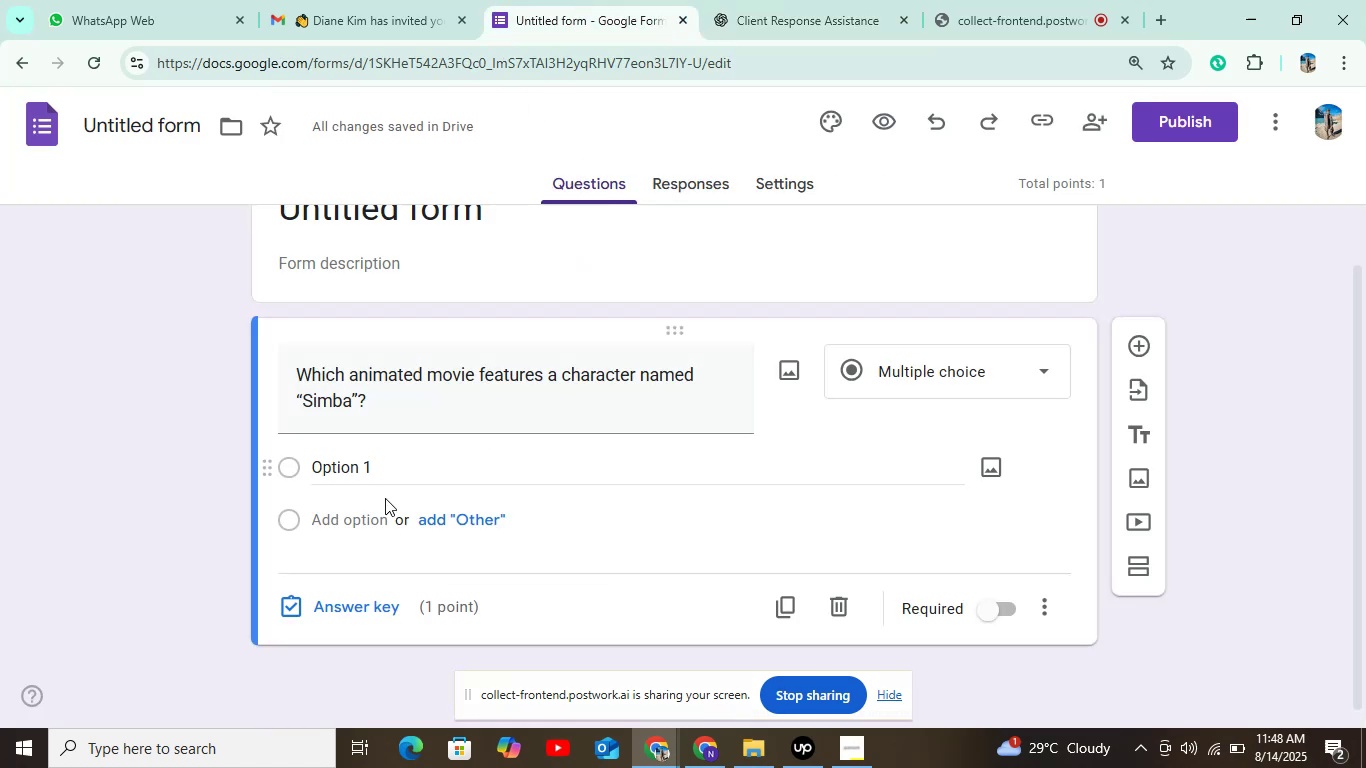 
left_click([388, 479])
 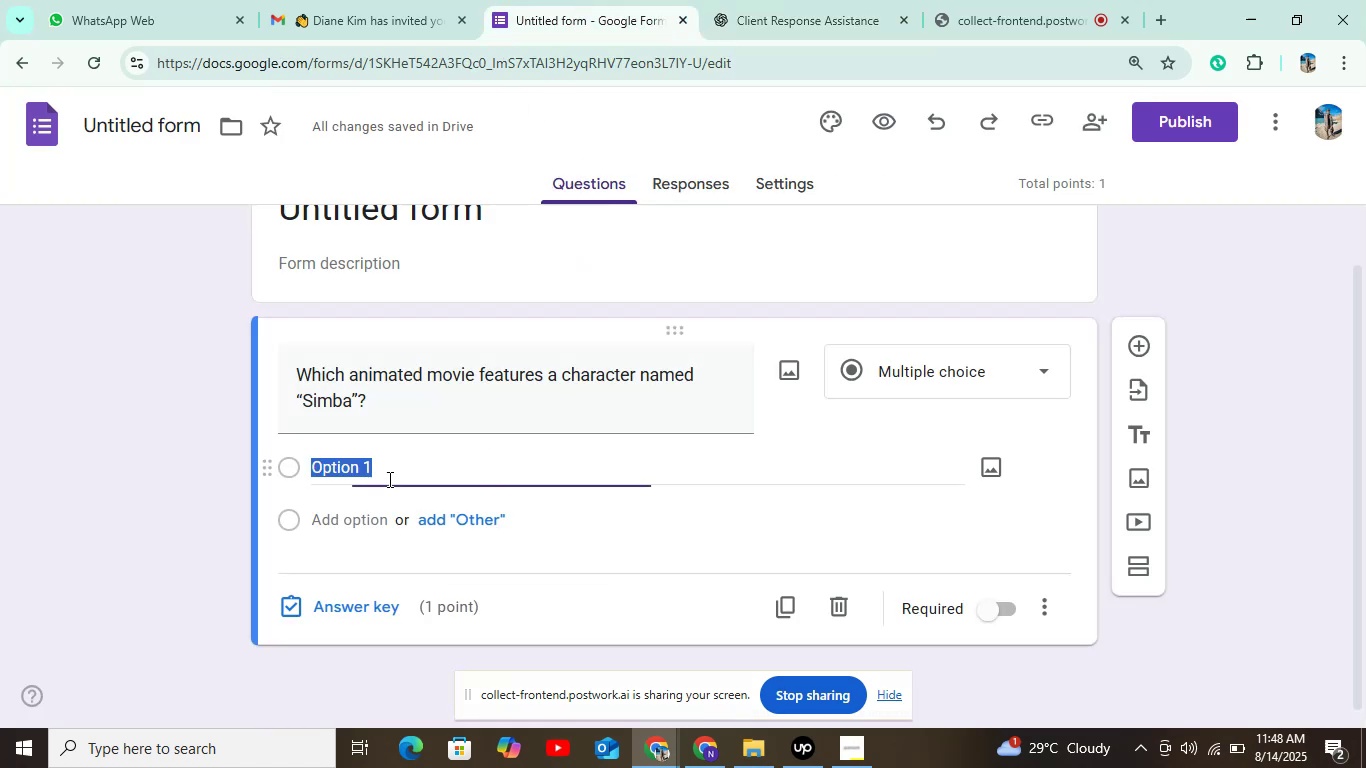 
key(Control+V)
 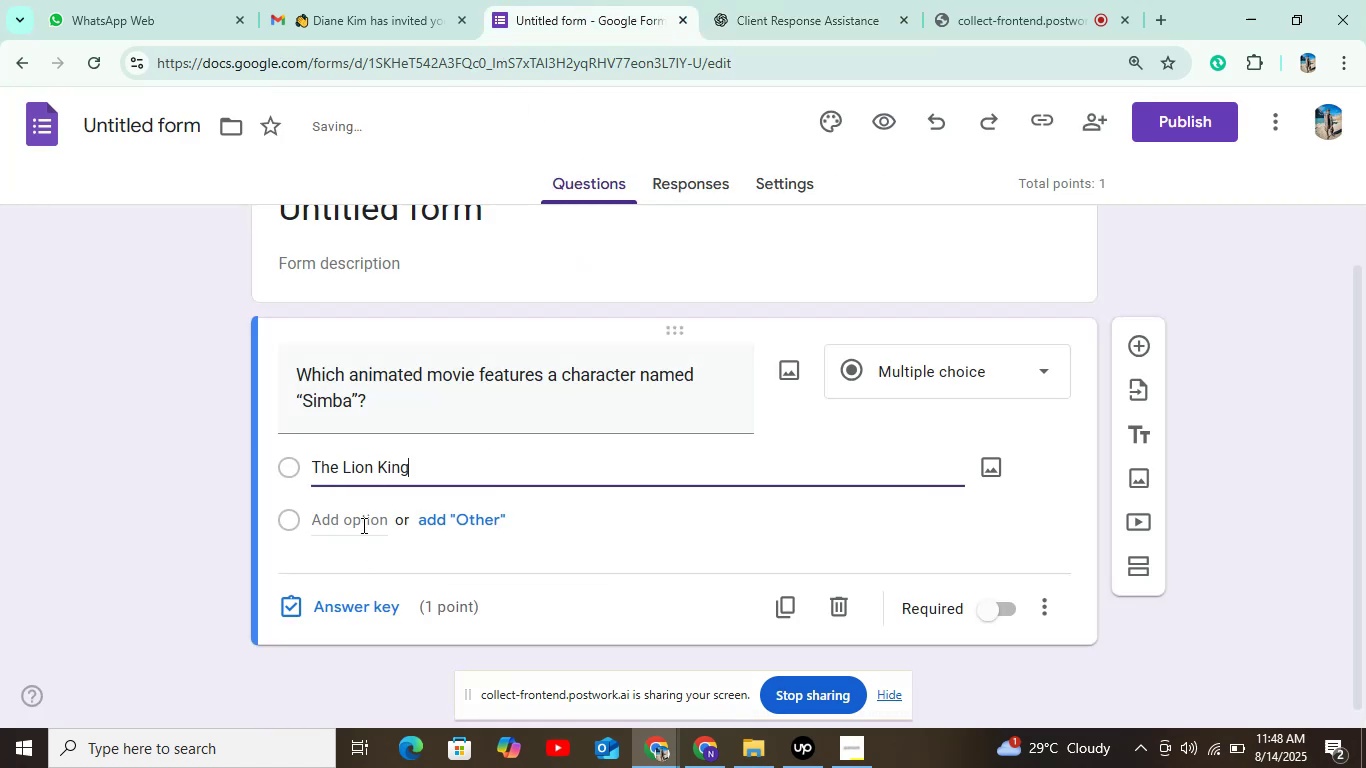 
left_click([364, 523])
 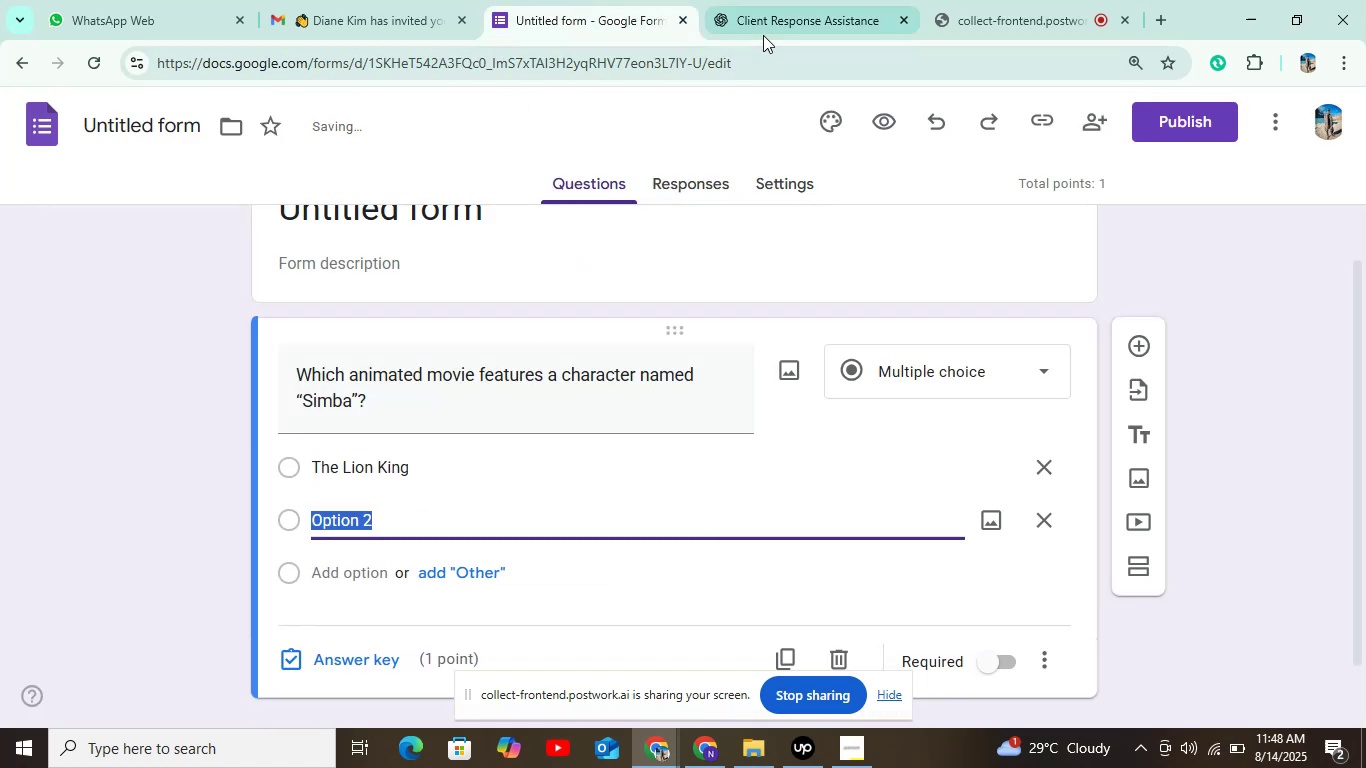 
left_click([765, 29])
 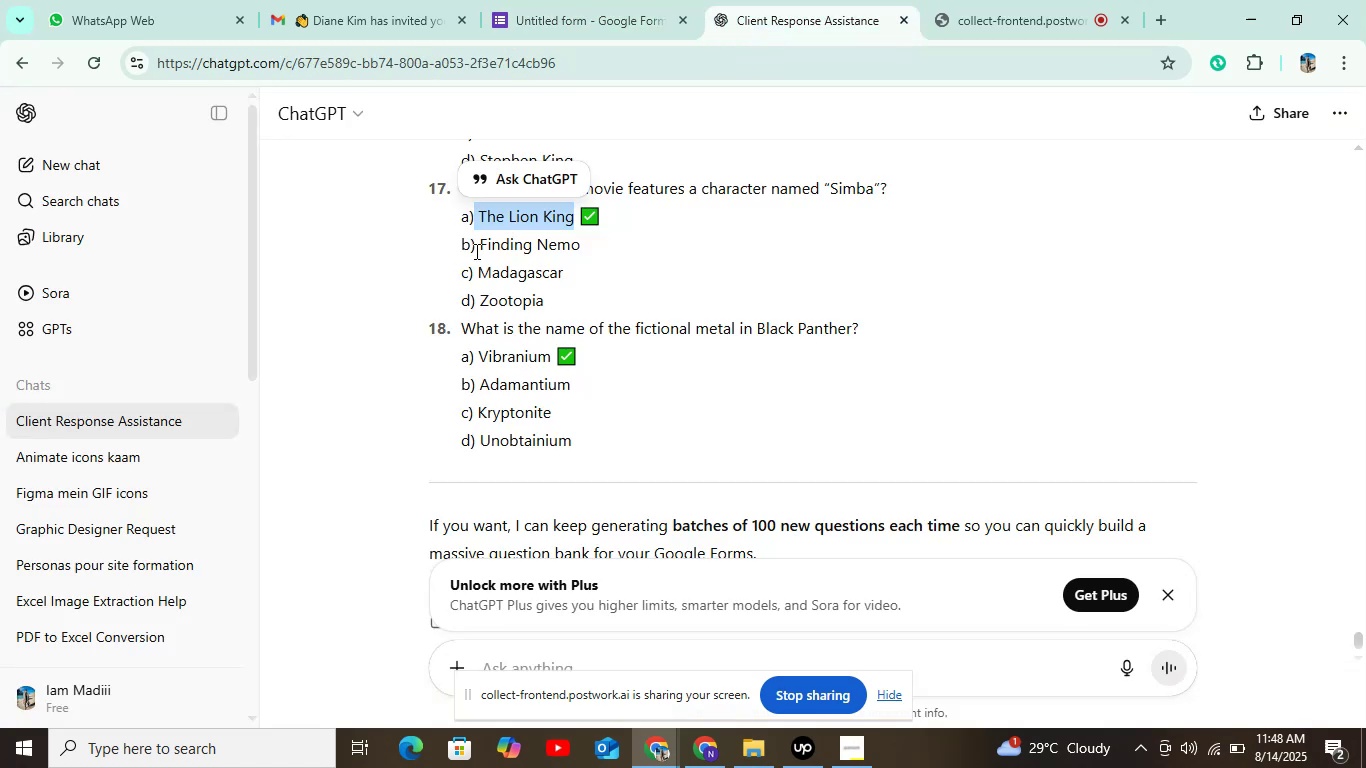 
key(Control+C)
 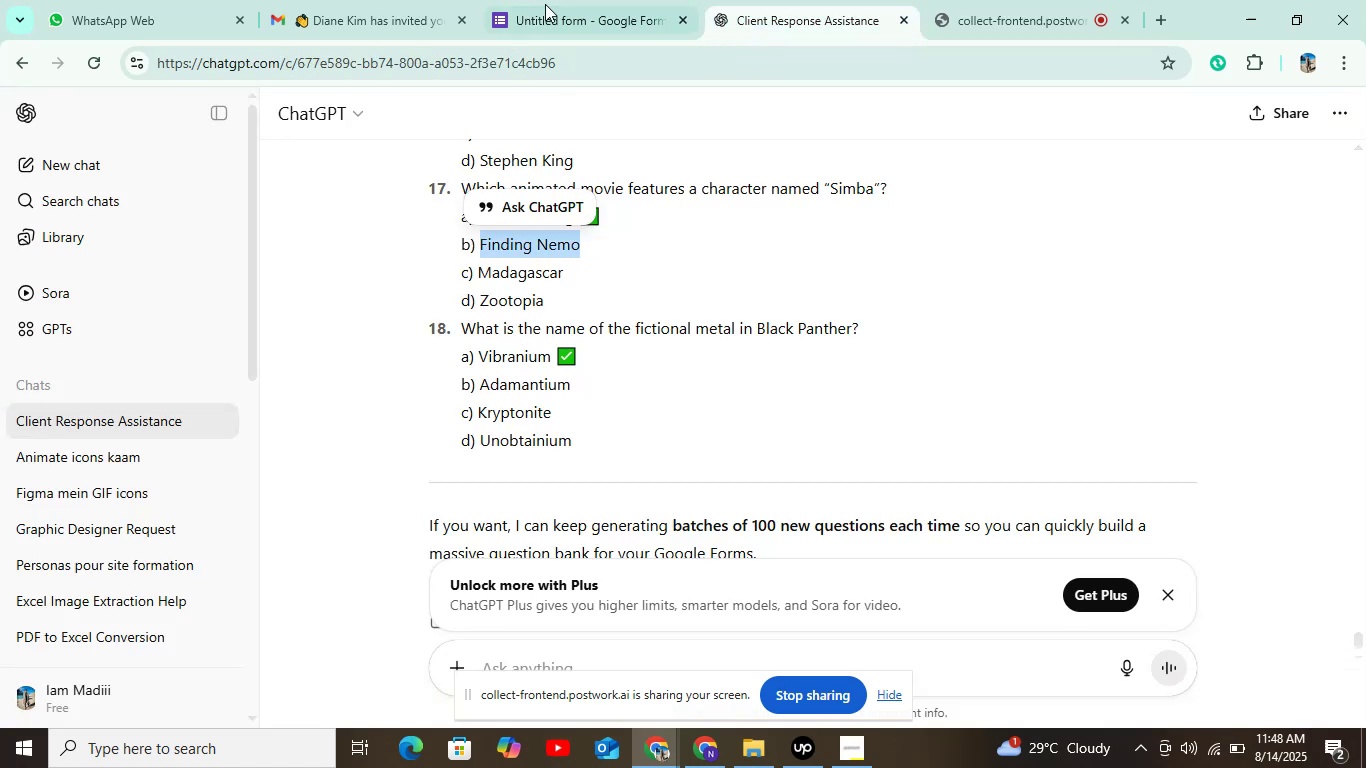 
left_click([545, 1])
 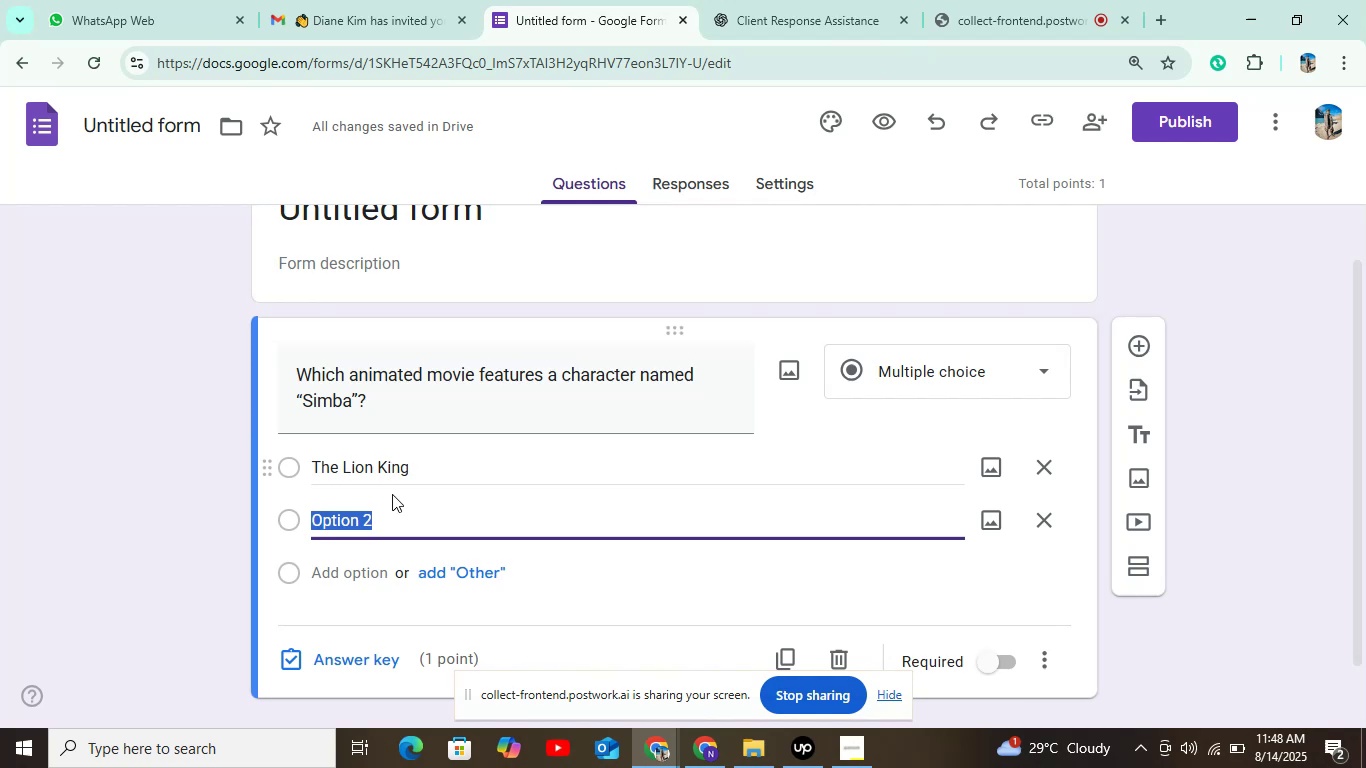 
key(Control+V)
 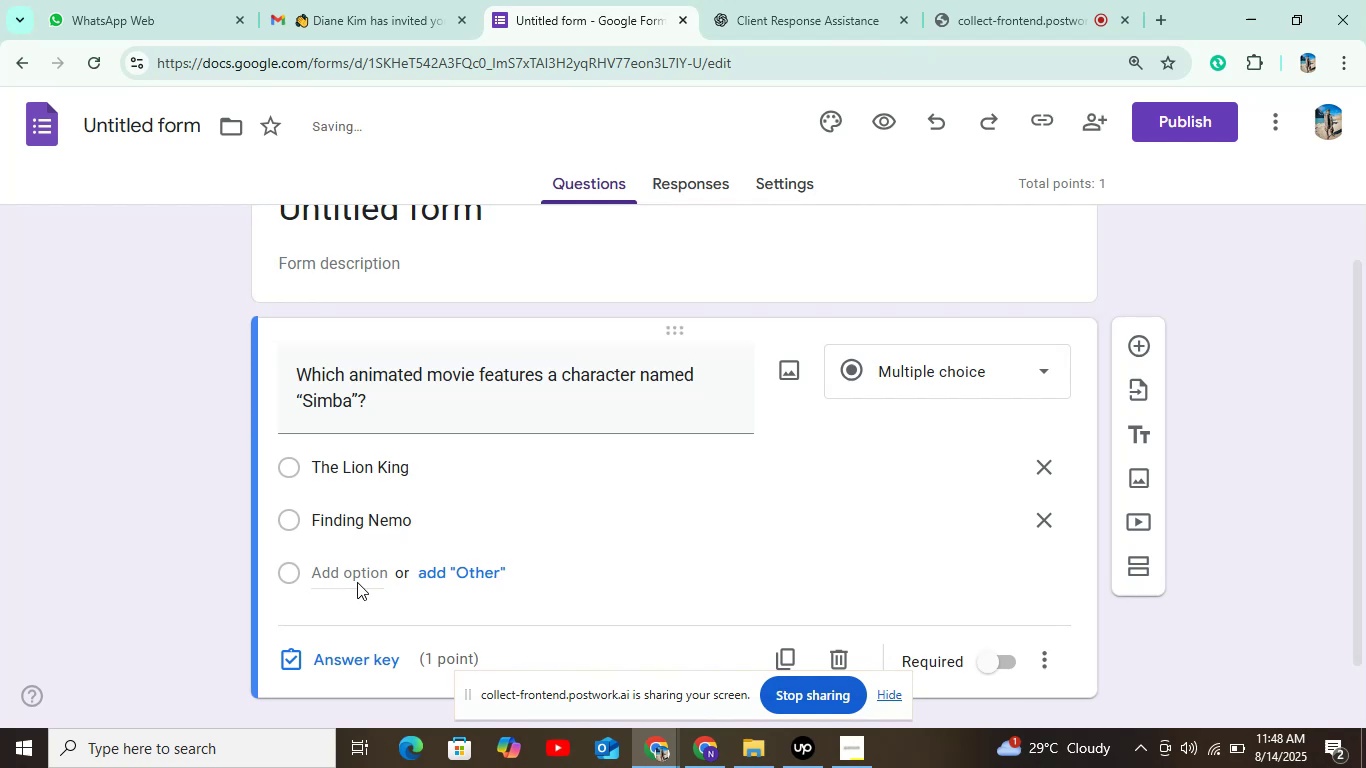 
double_click([358, 579])
 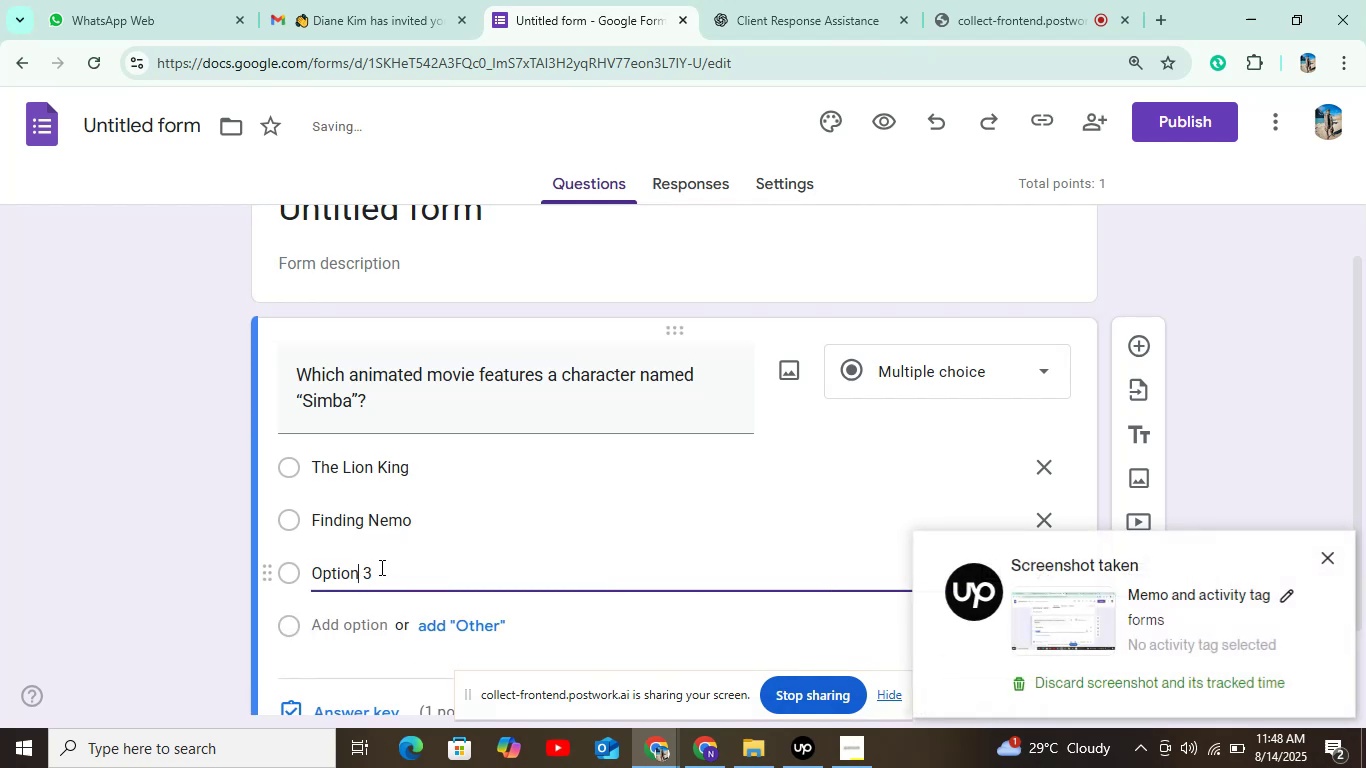 
left_click([380, 567])
 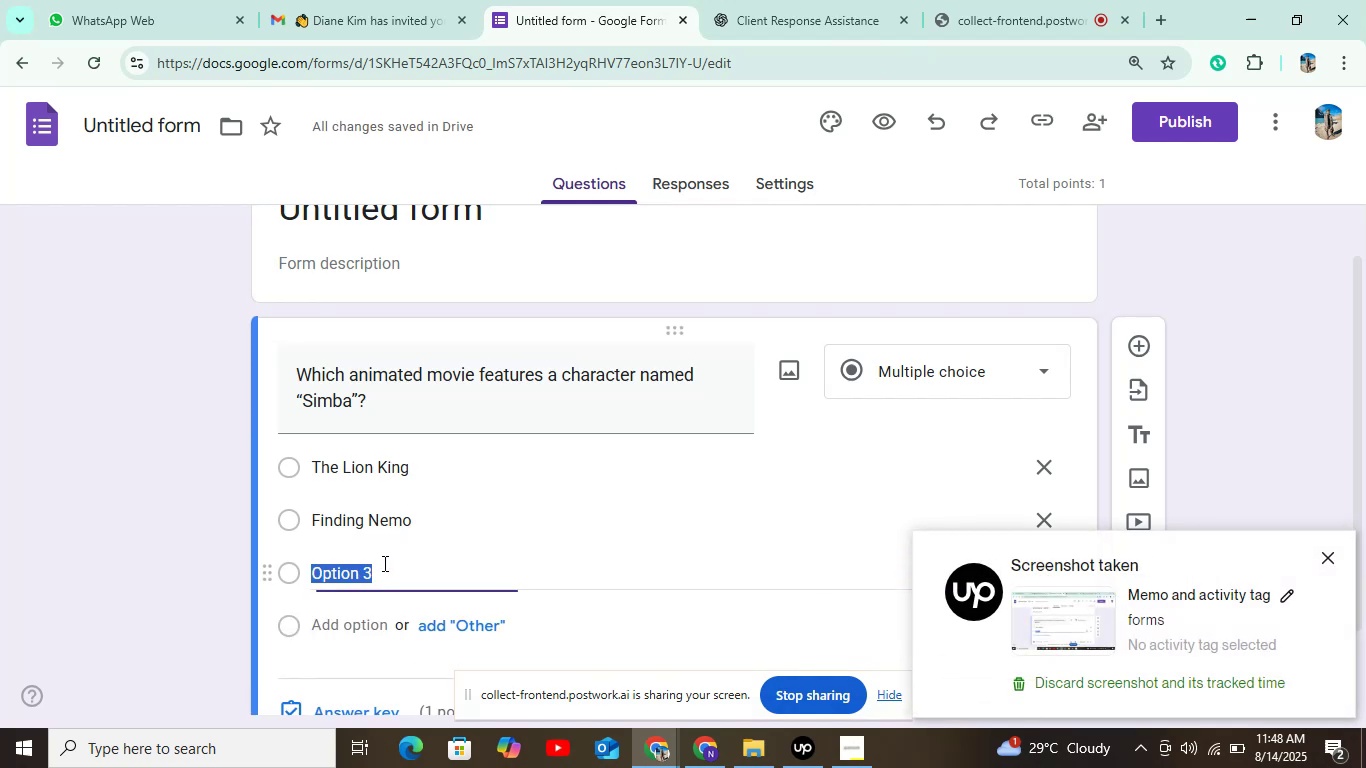 
left_click([759, 17])
 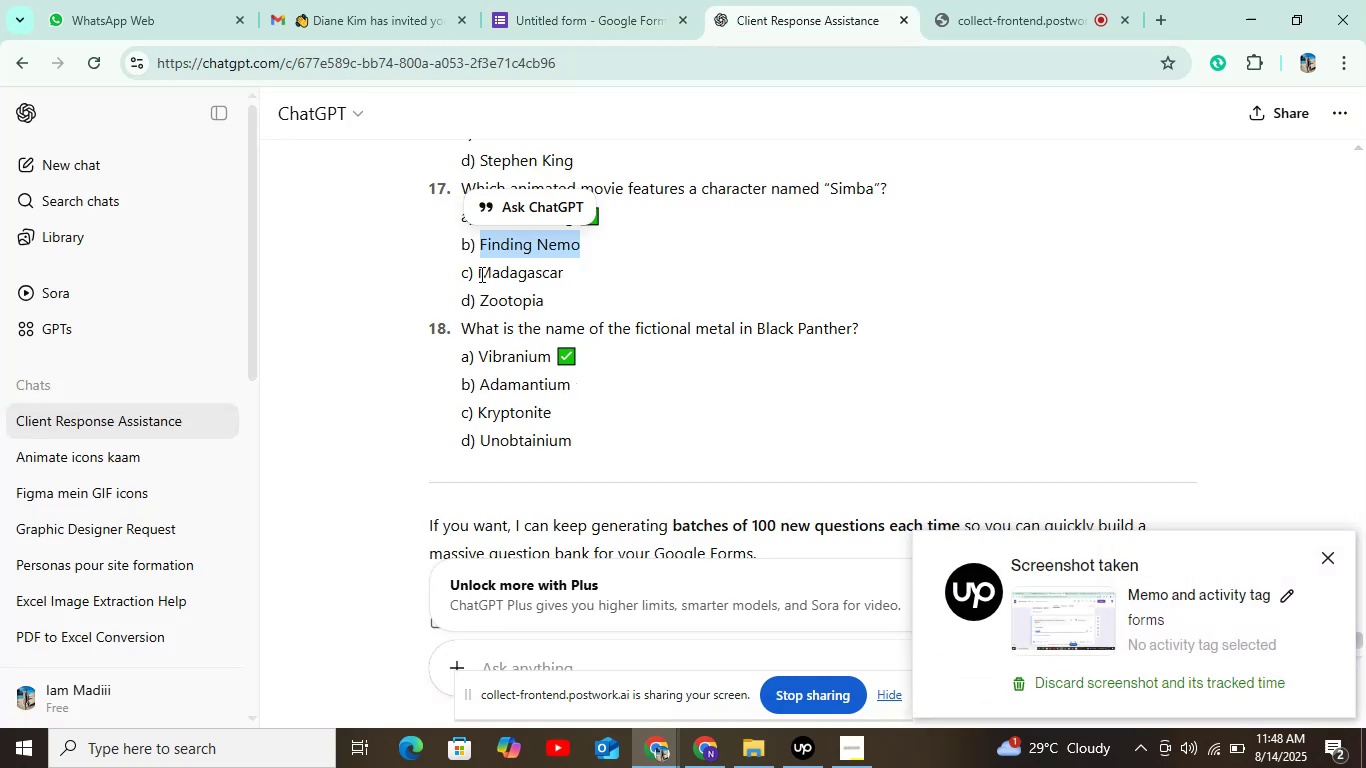 
key(Control+C)
 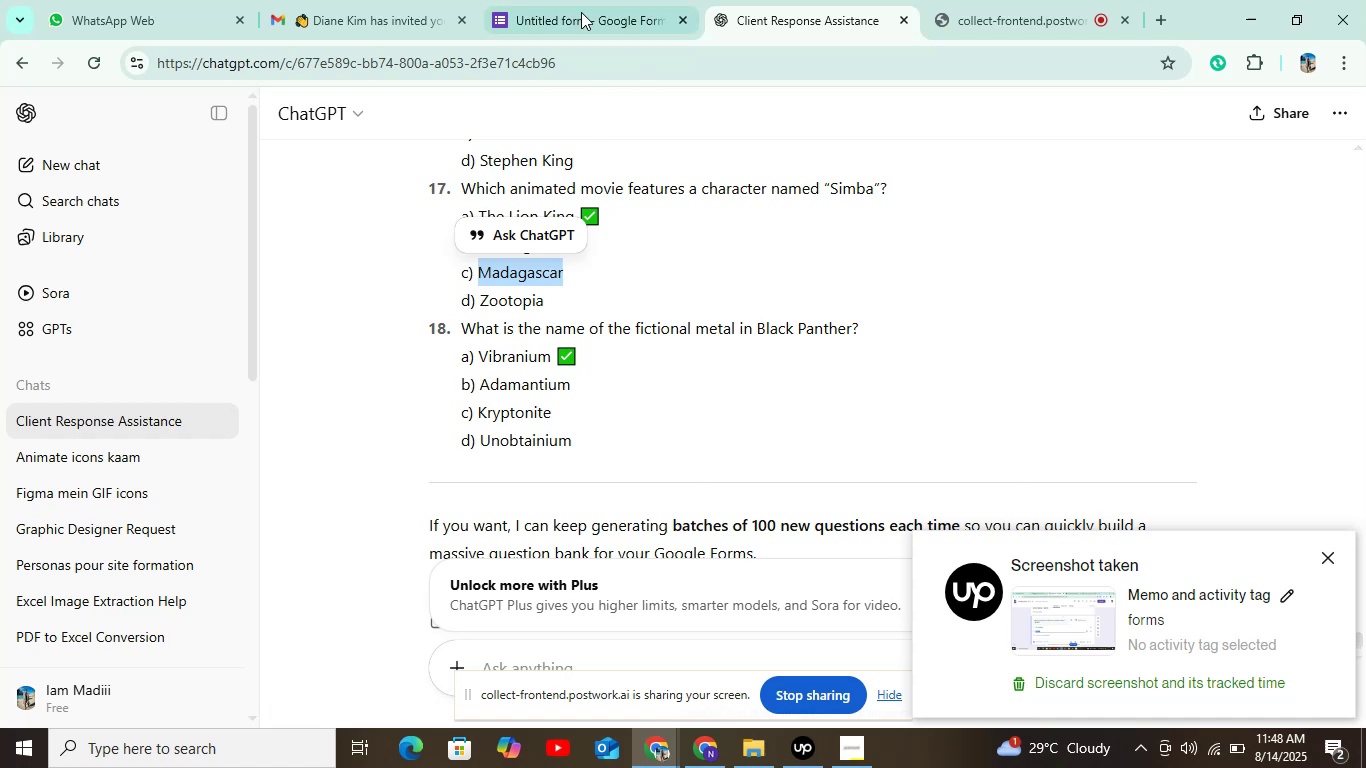 
left_click([587, 0])
 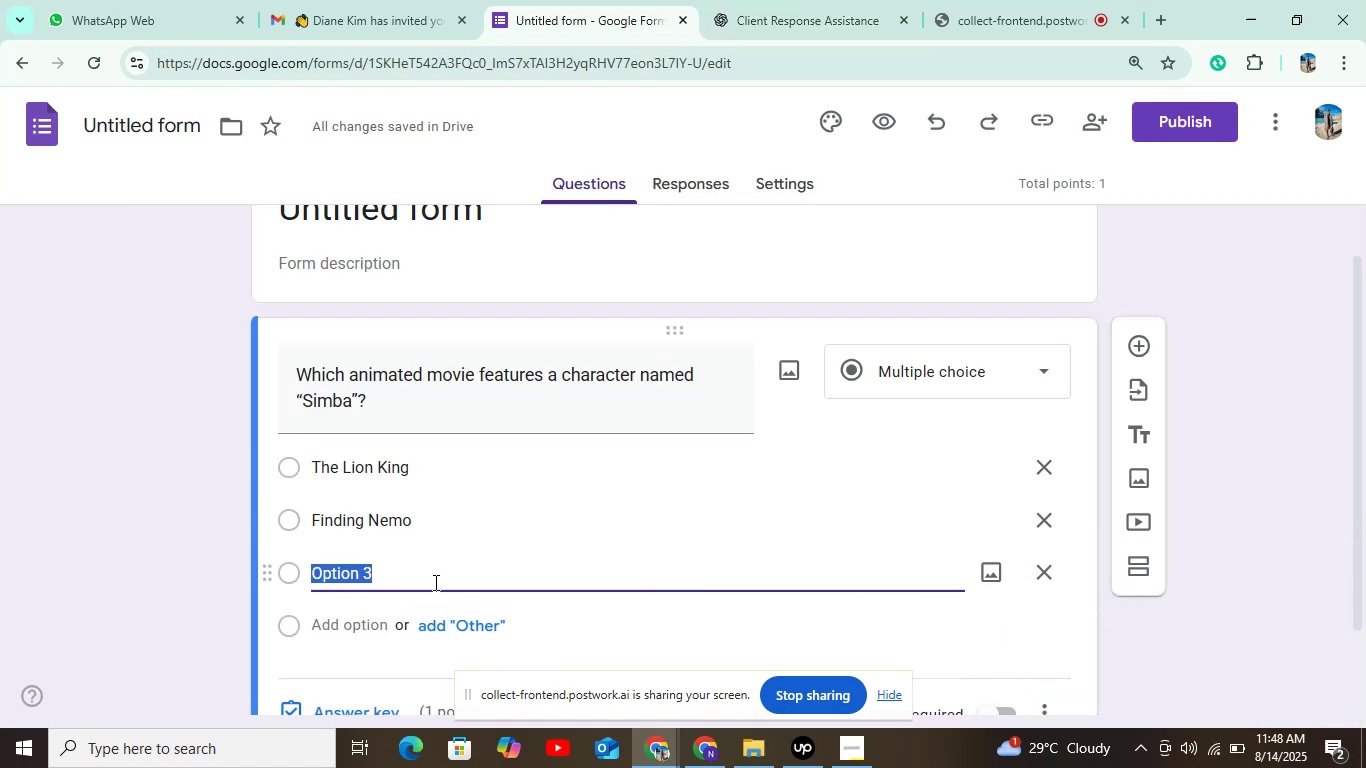 
key(Control+V)
 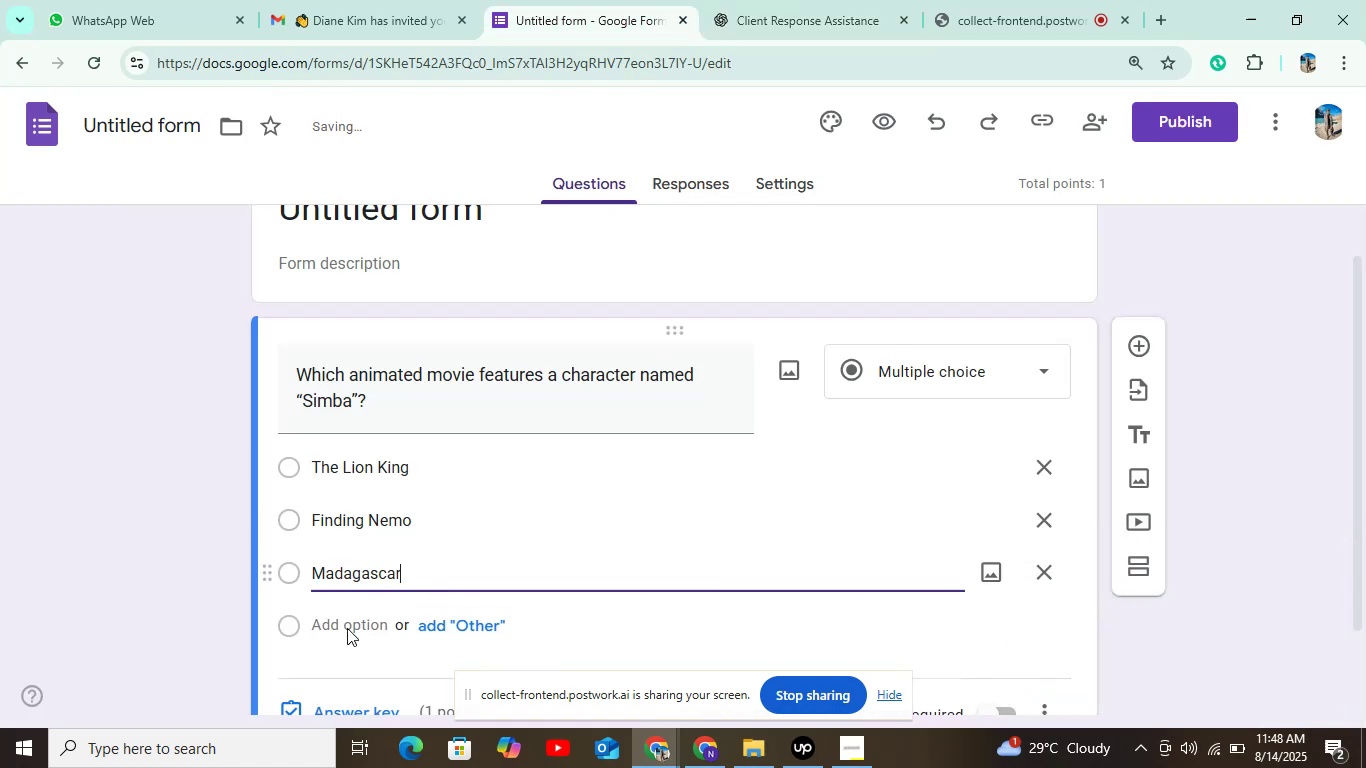 
left_click([346, 629])
 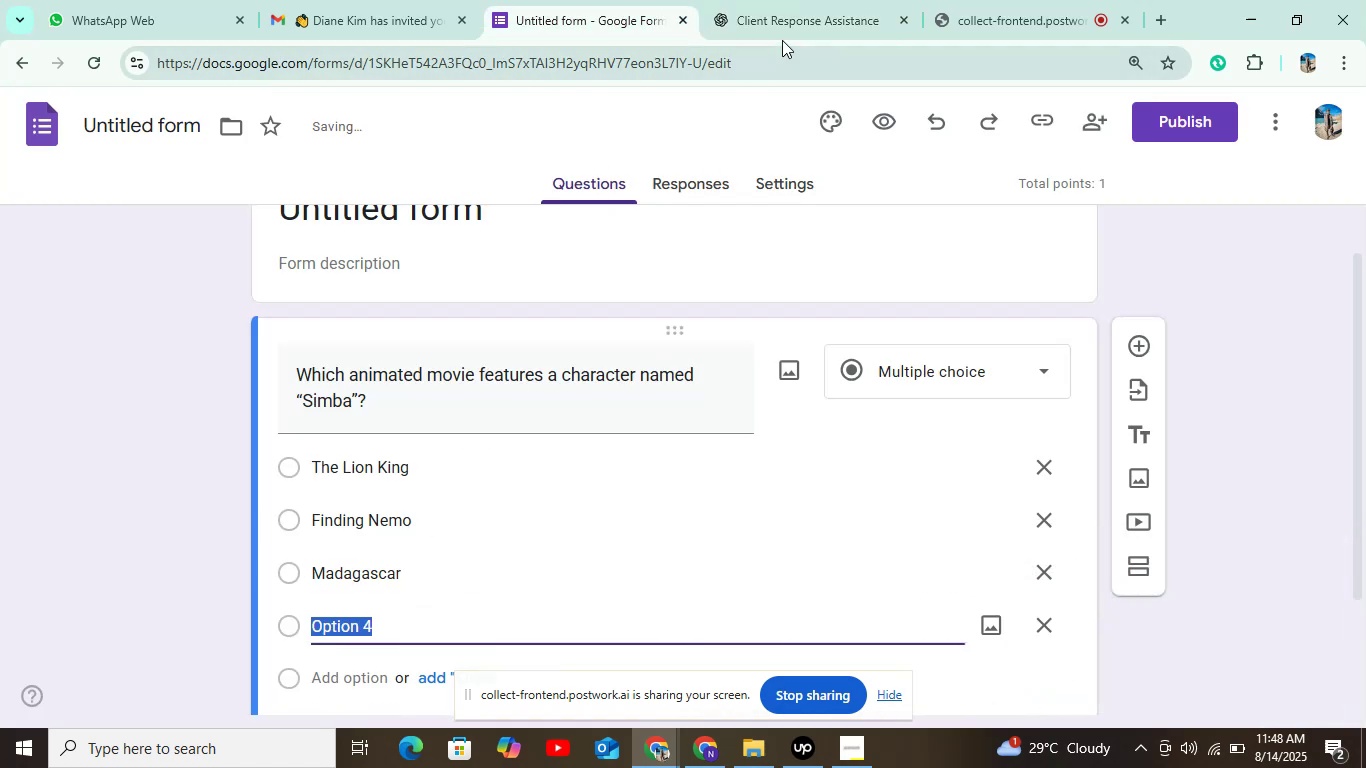 
left_click([786, 24])
 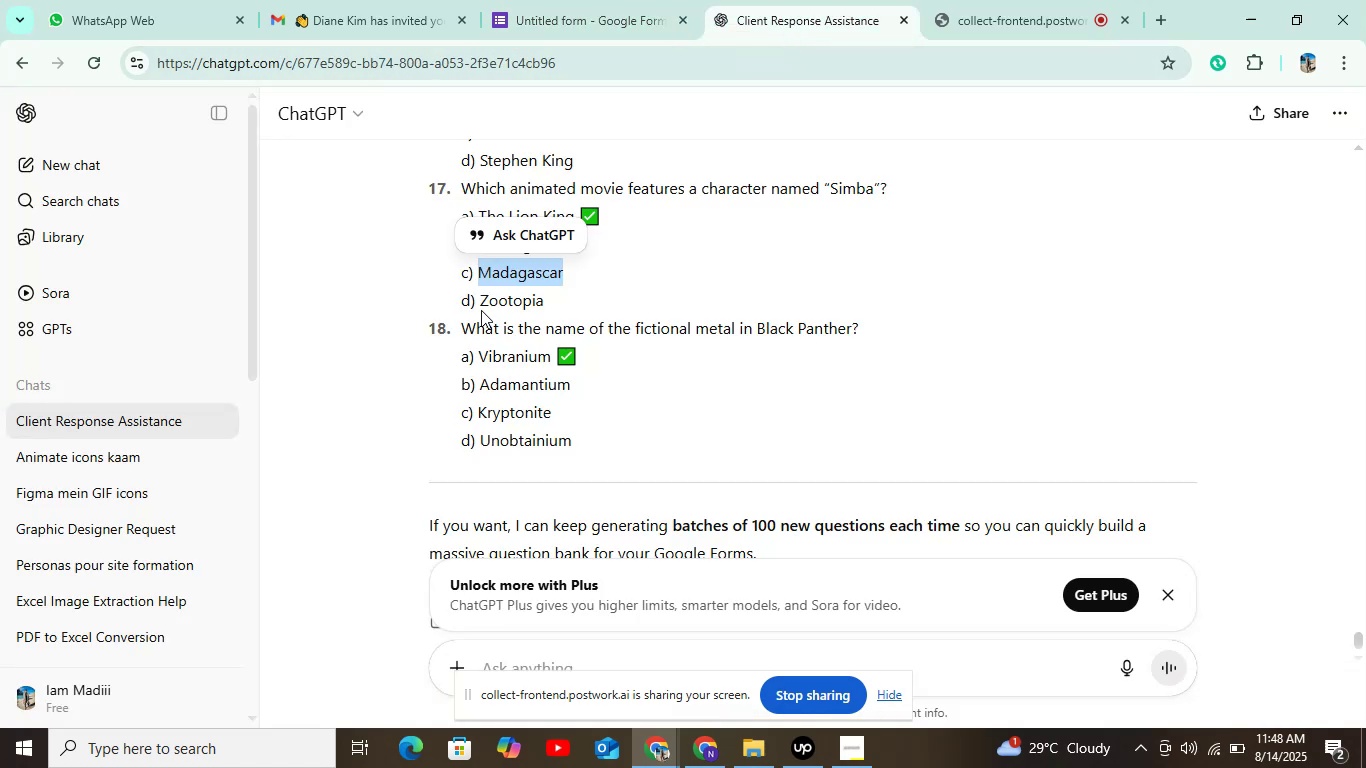 
key(Control+C)
 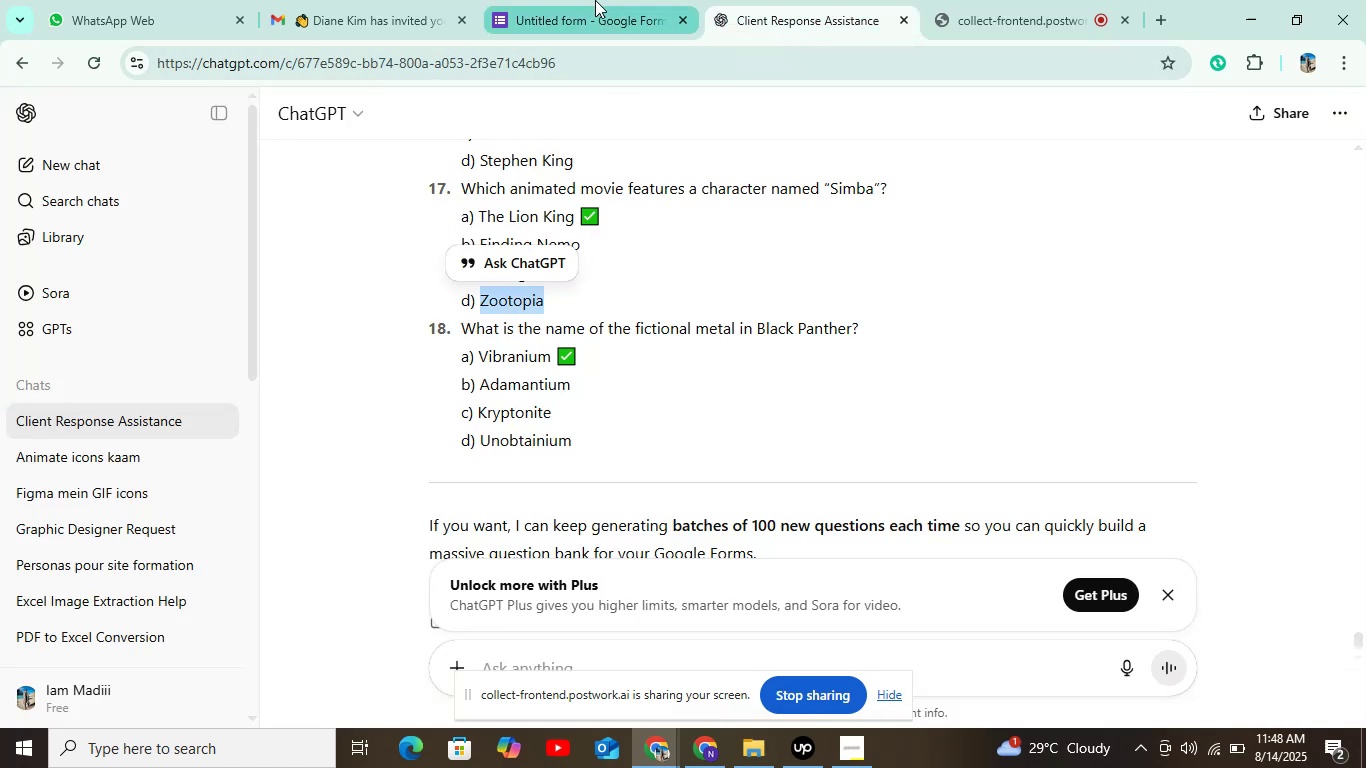 
left_click([590, 19])
 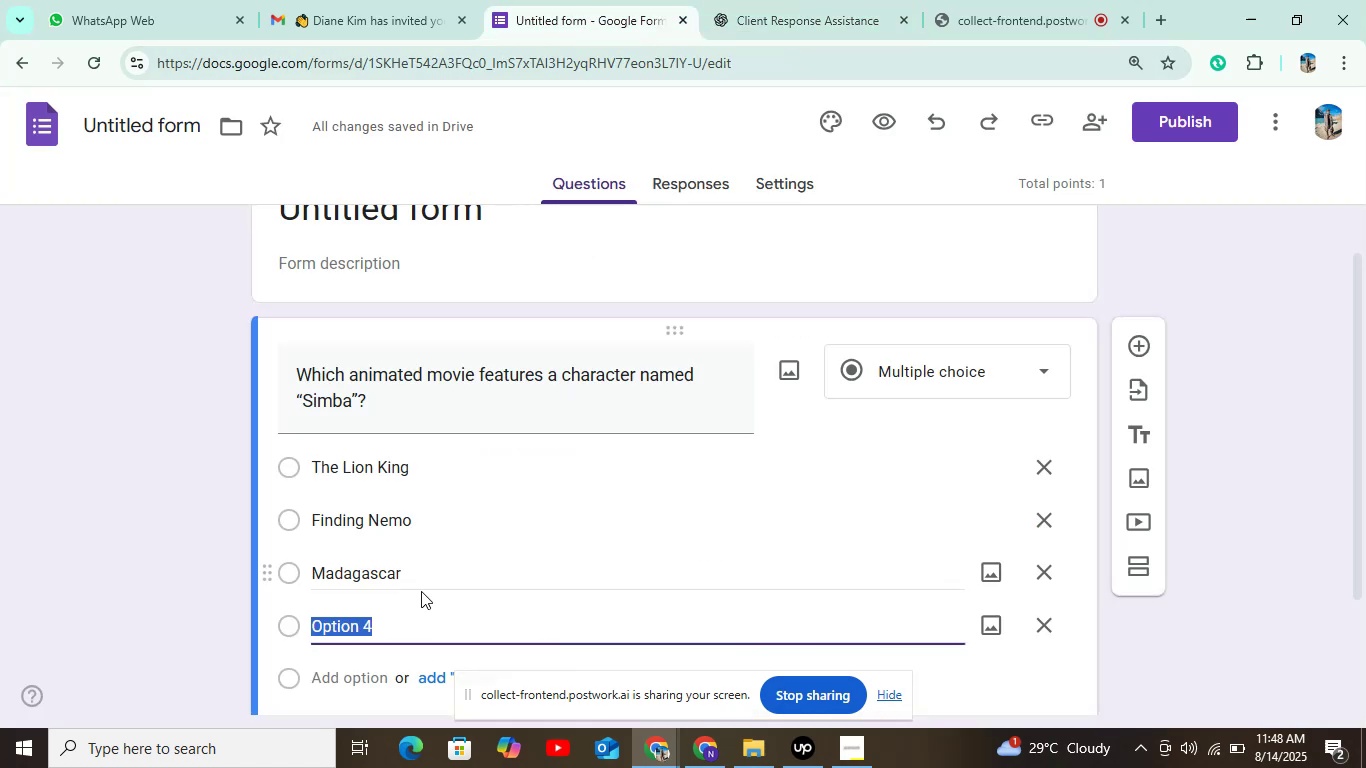 
key(Control+V)
 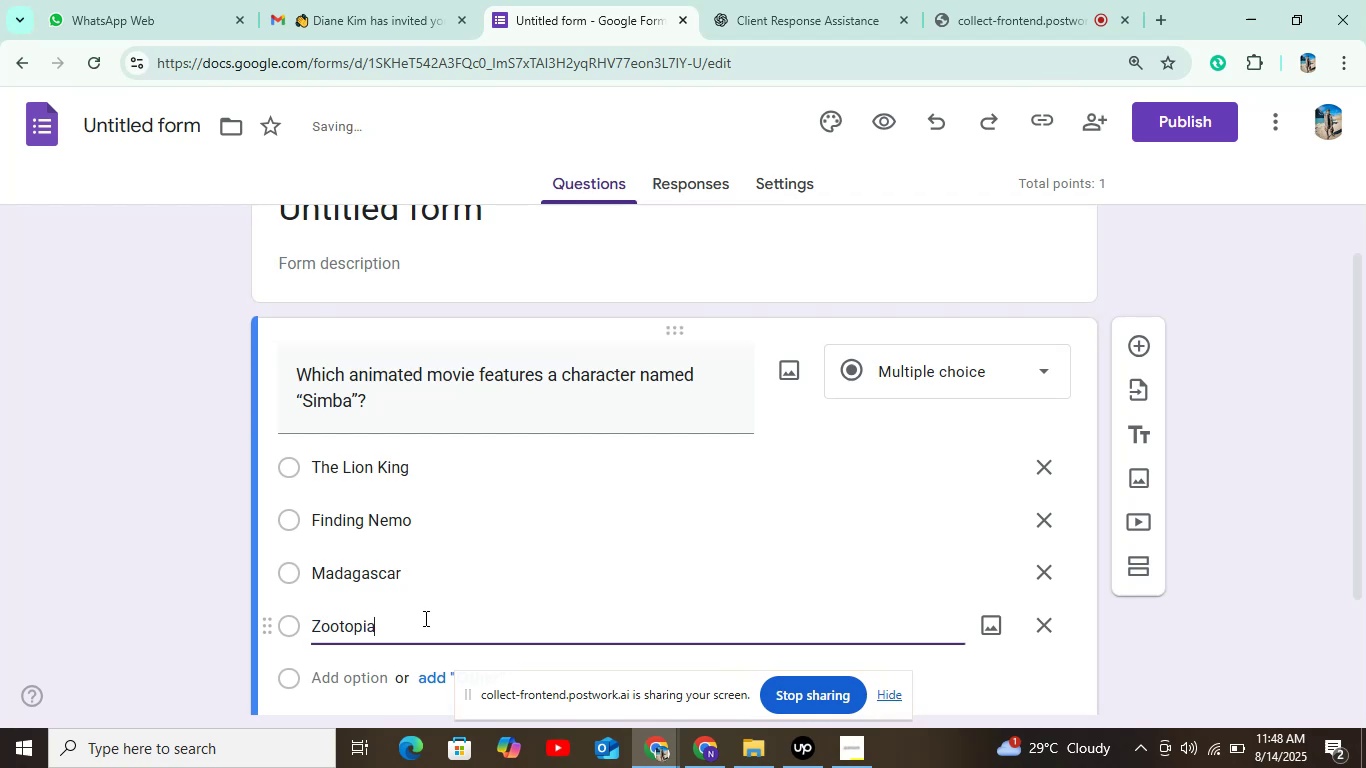 
scroll: coordinate [456, 590], scroll_direction: down, amount: 3.0
 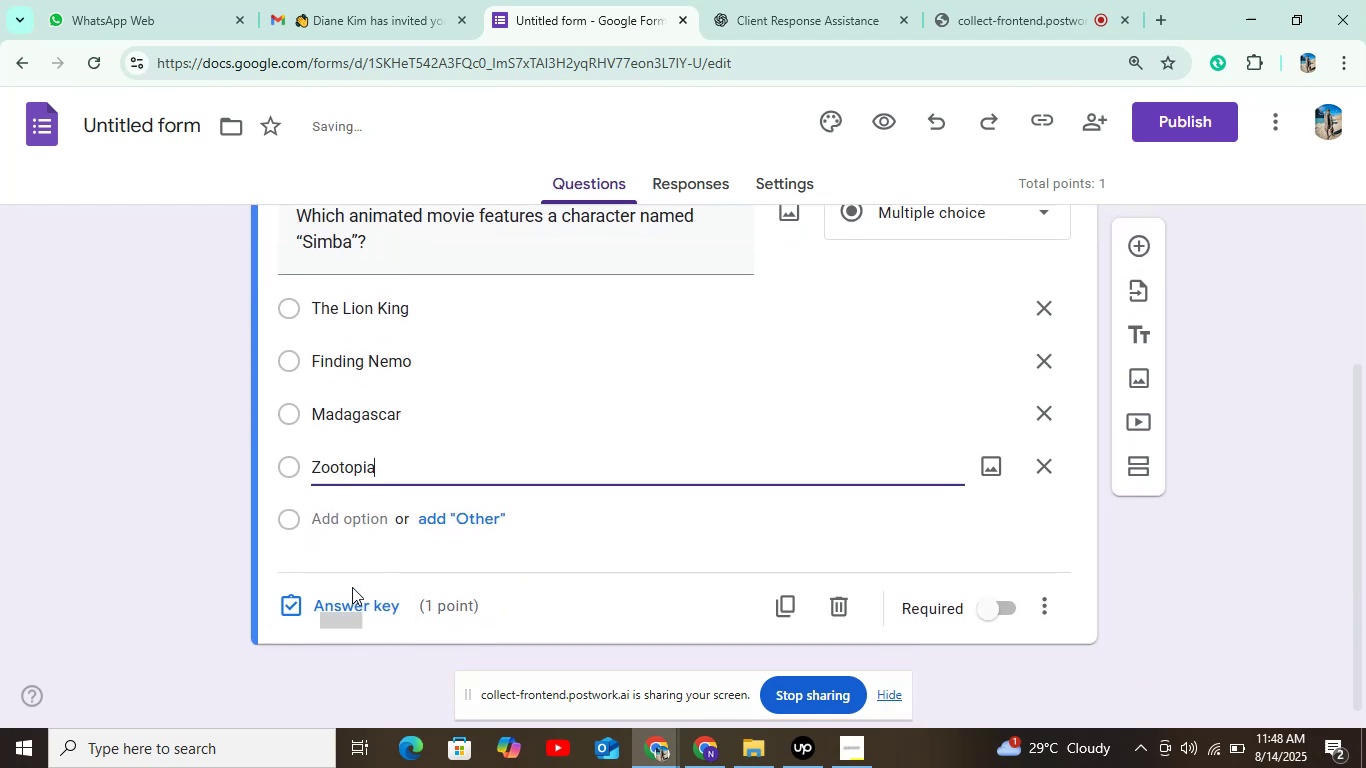 
left_click([351, 606])
 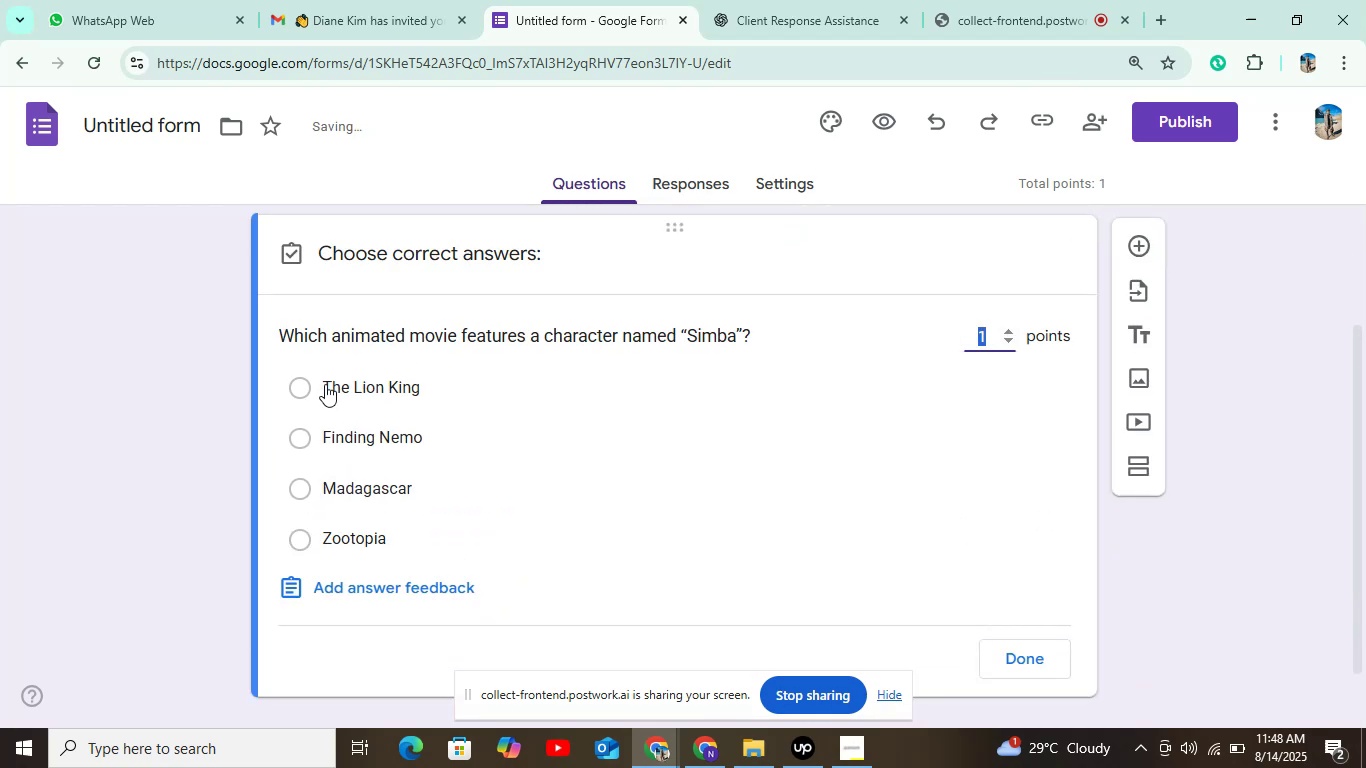 
left_click([305, 382])
 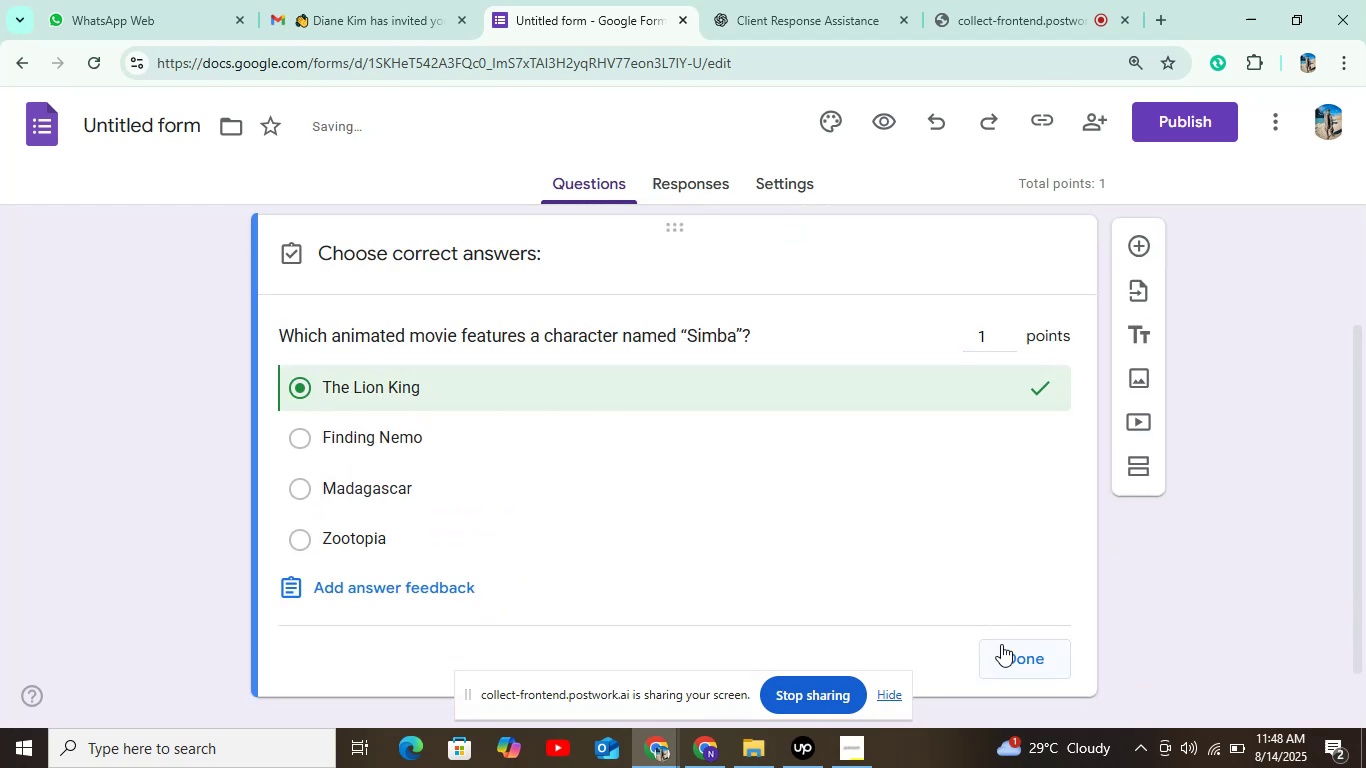 
left_click([1017, 659])
 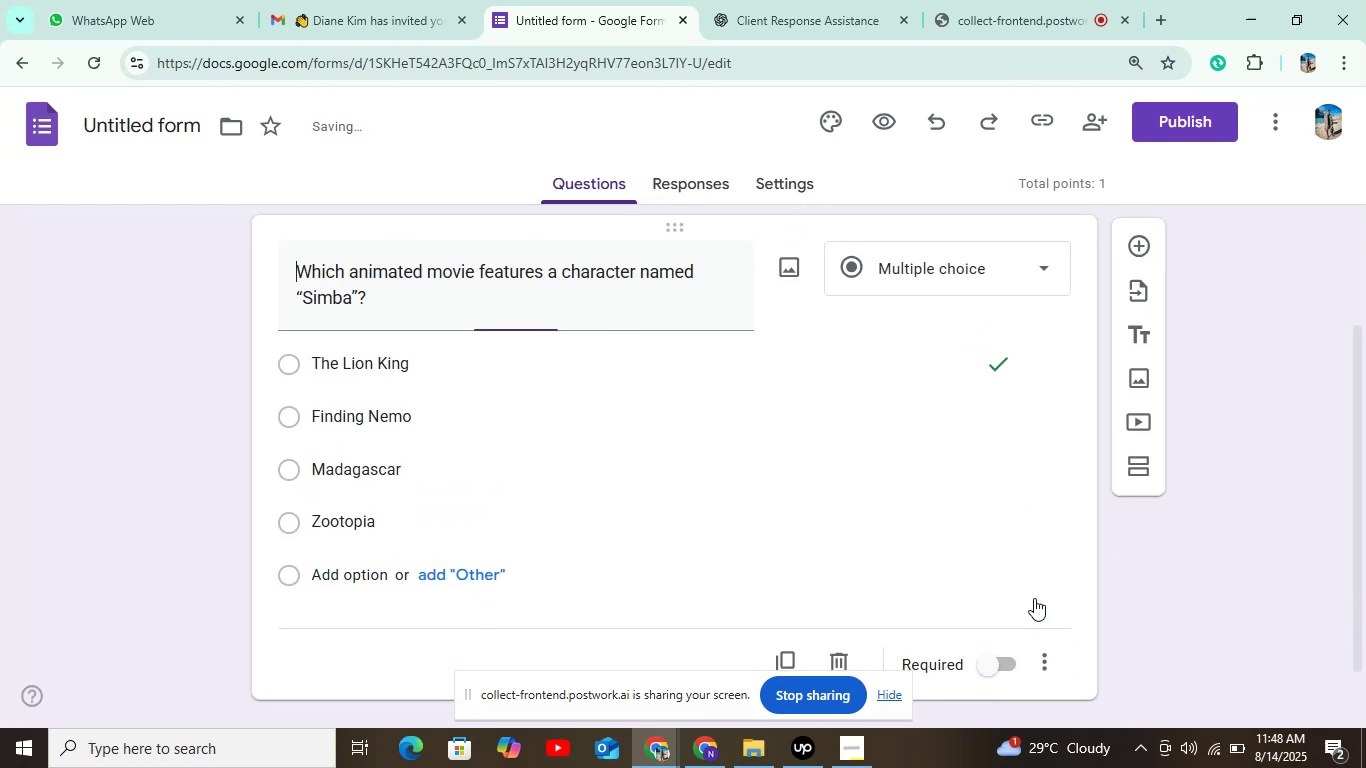 
scroll: coordinate [1026, 575], scroll_direction: down, amount: 4.0
 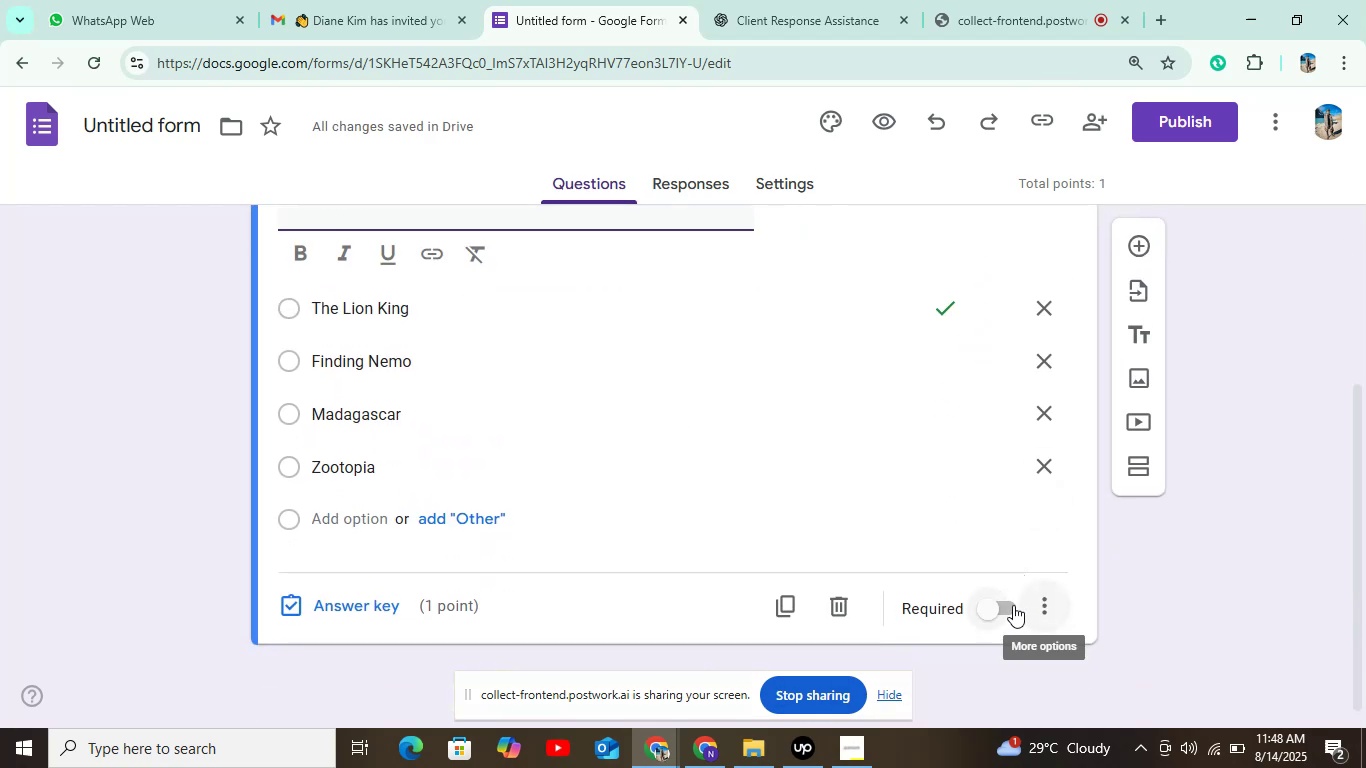 
left_click([1011, 604])
 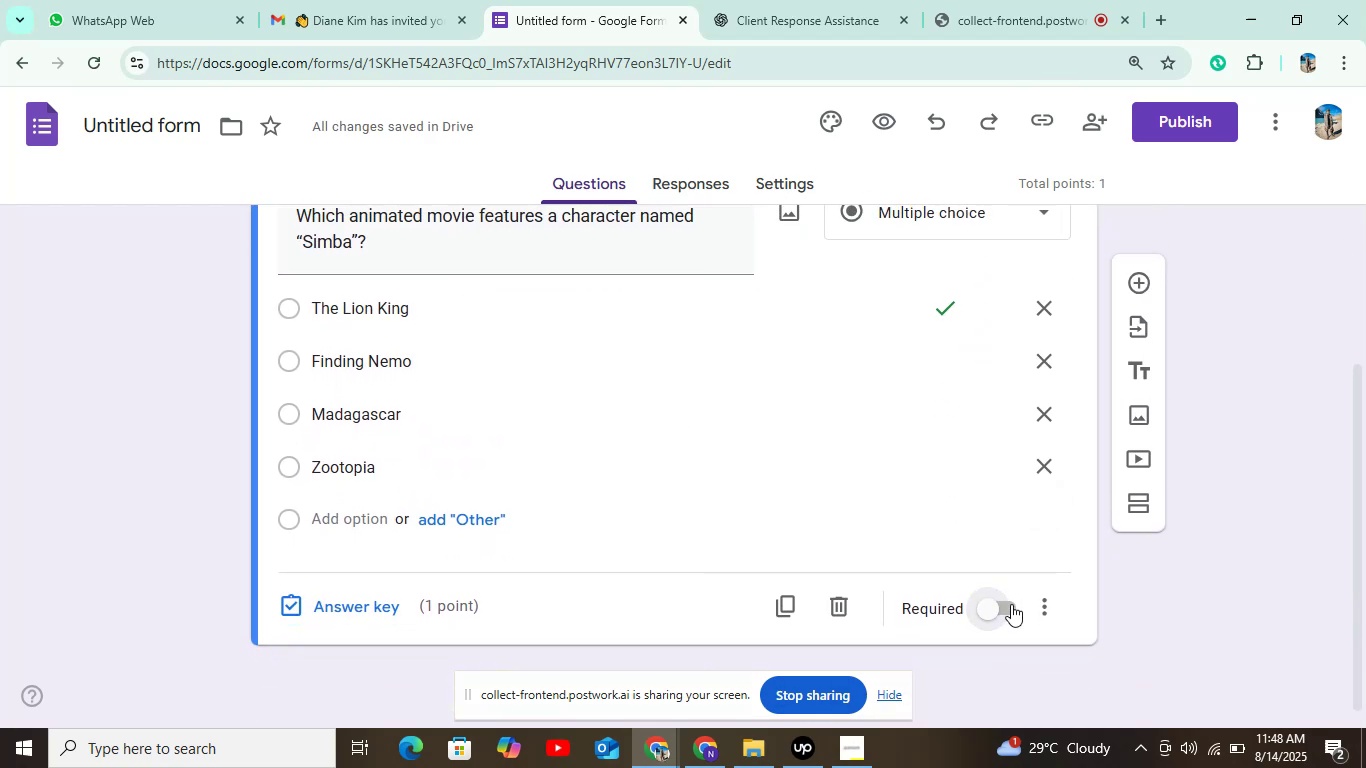 
left_click([1011, 604])
 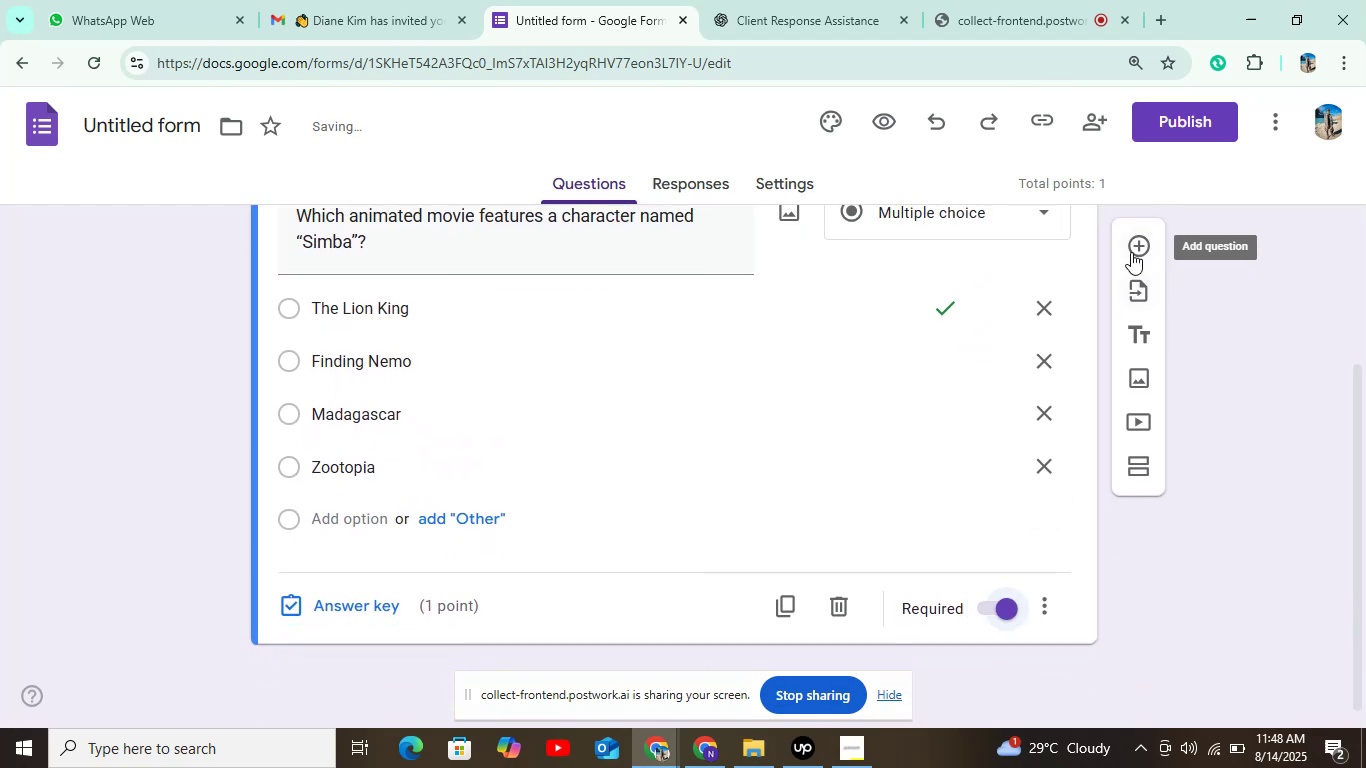 
left_click([1131, 250])
 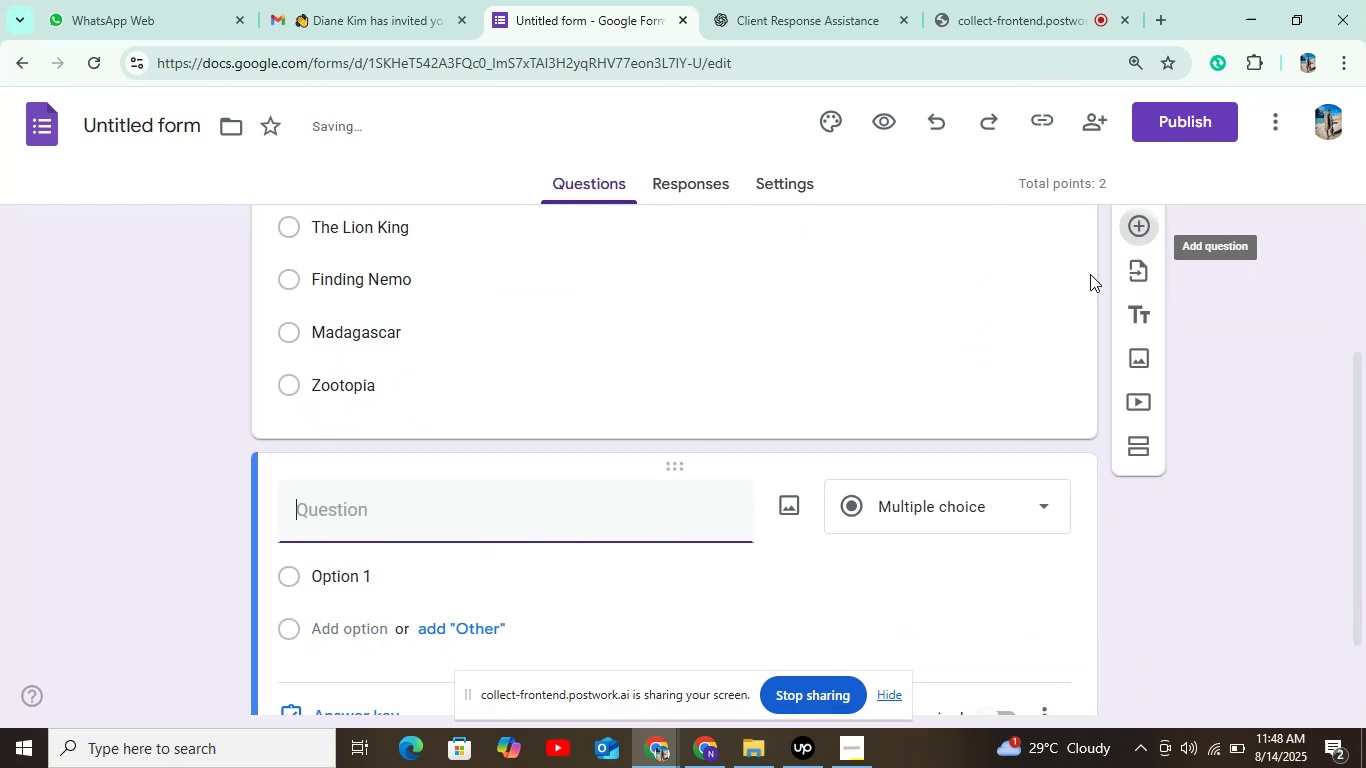 
scroll: coordinate [810, 385], scroll_direction: down, amount: 3.0
 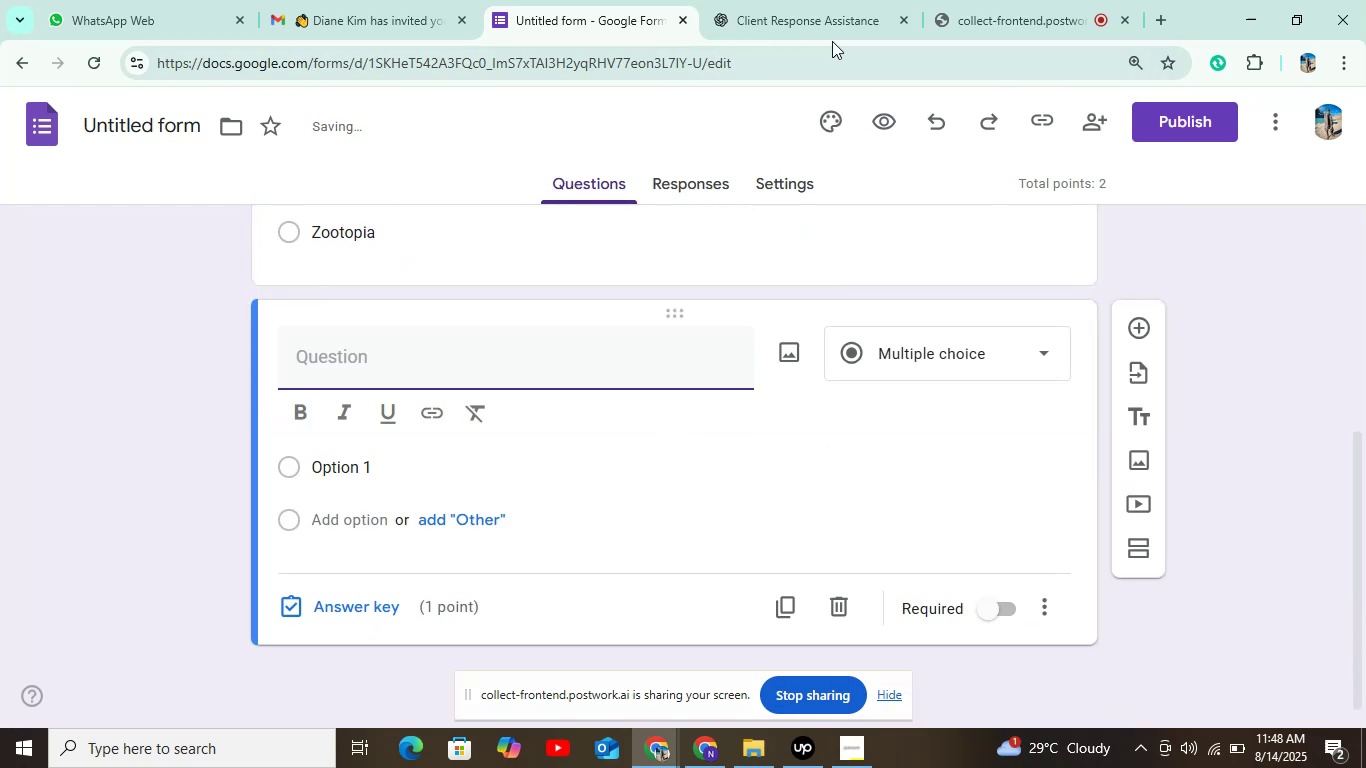 
left_click([821, 23])
 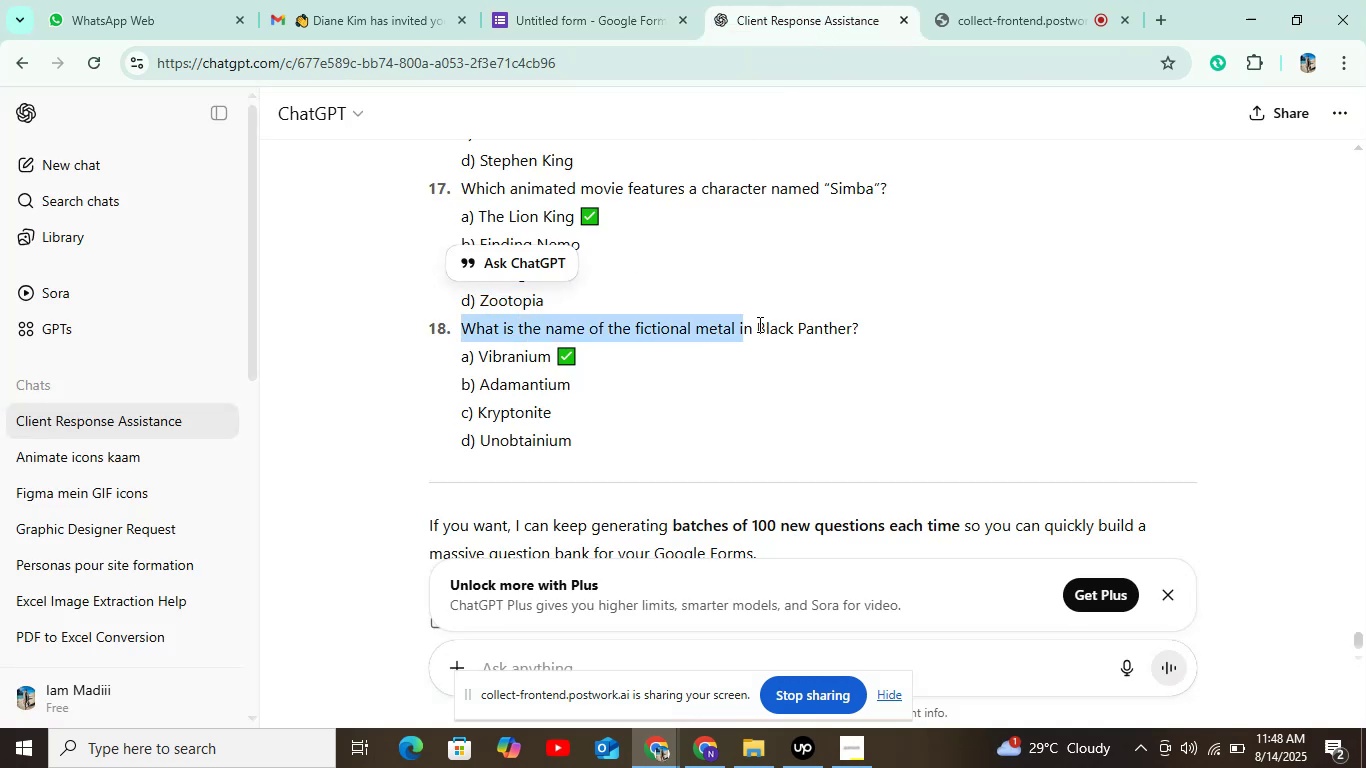 
key(Control+C)
 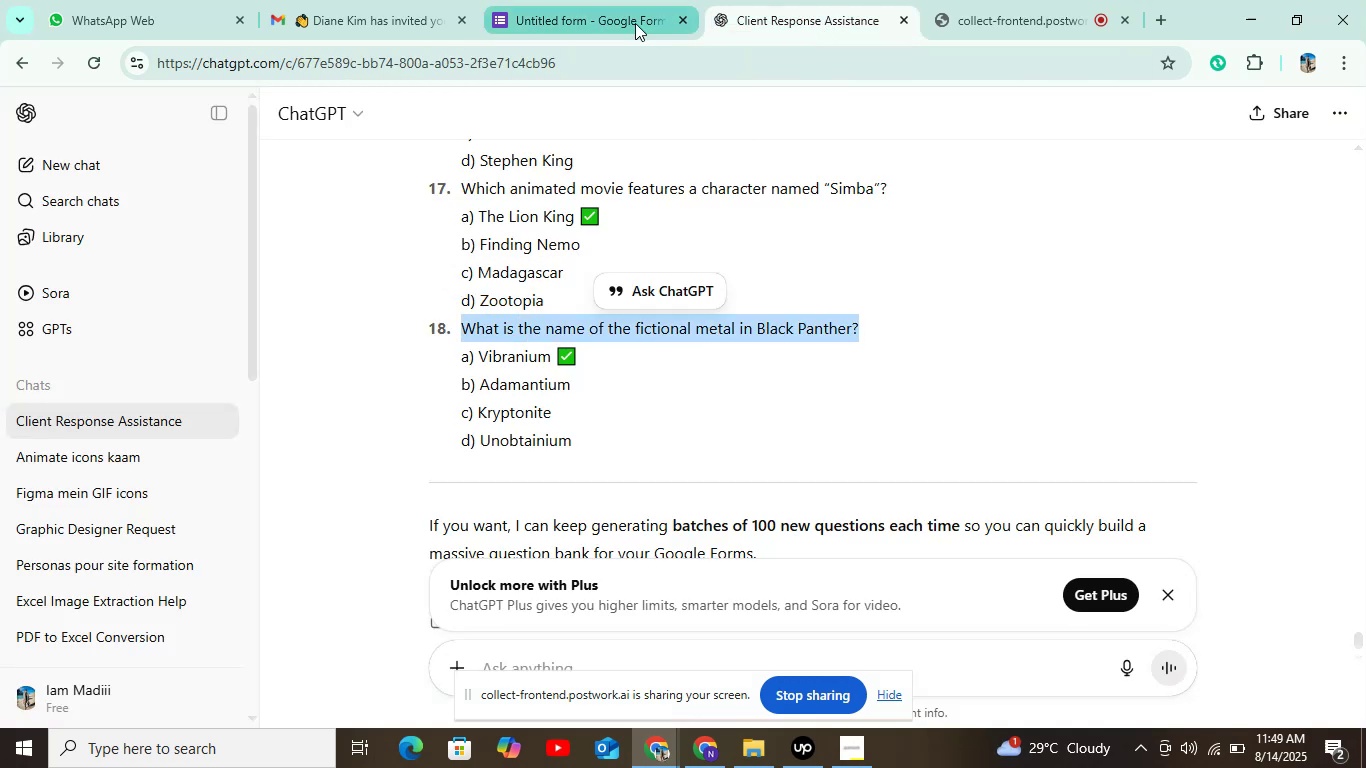 
left_click([597, 23])
 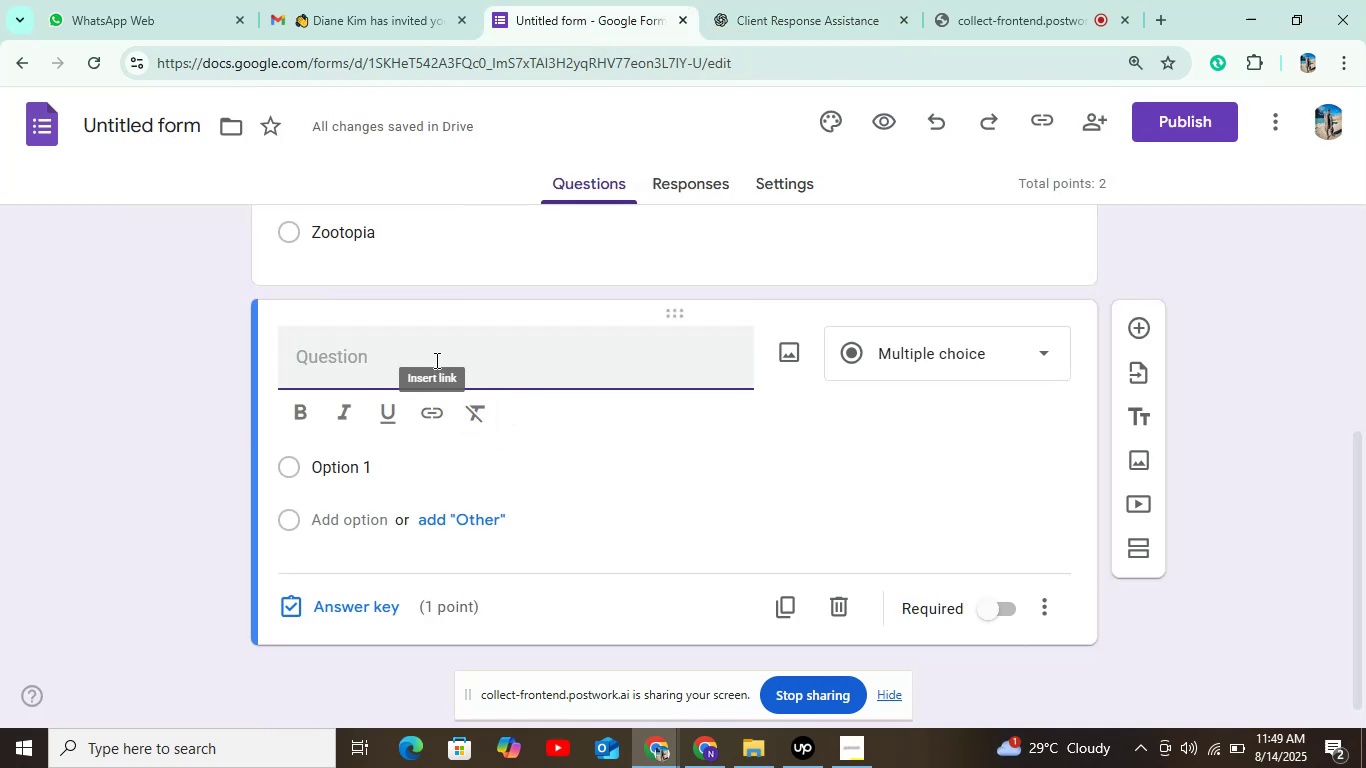 
key(Control+V)
 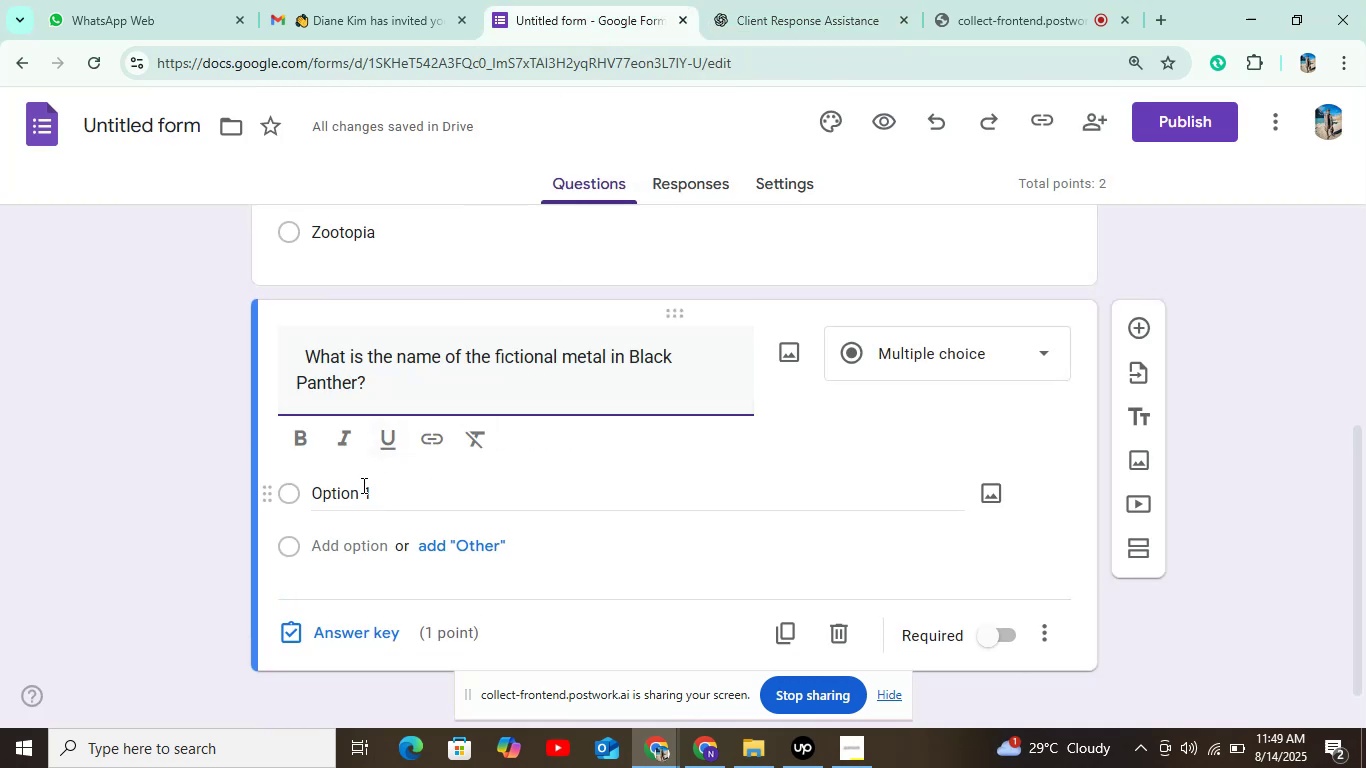 
left_click([358, 497])
 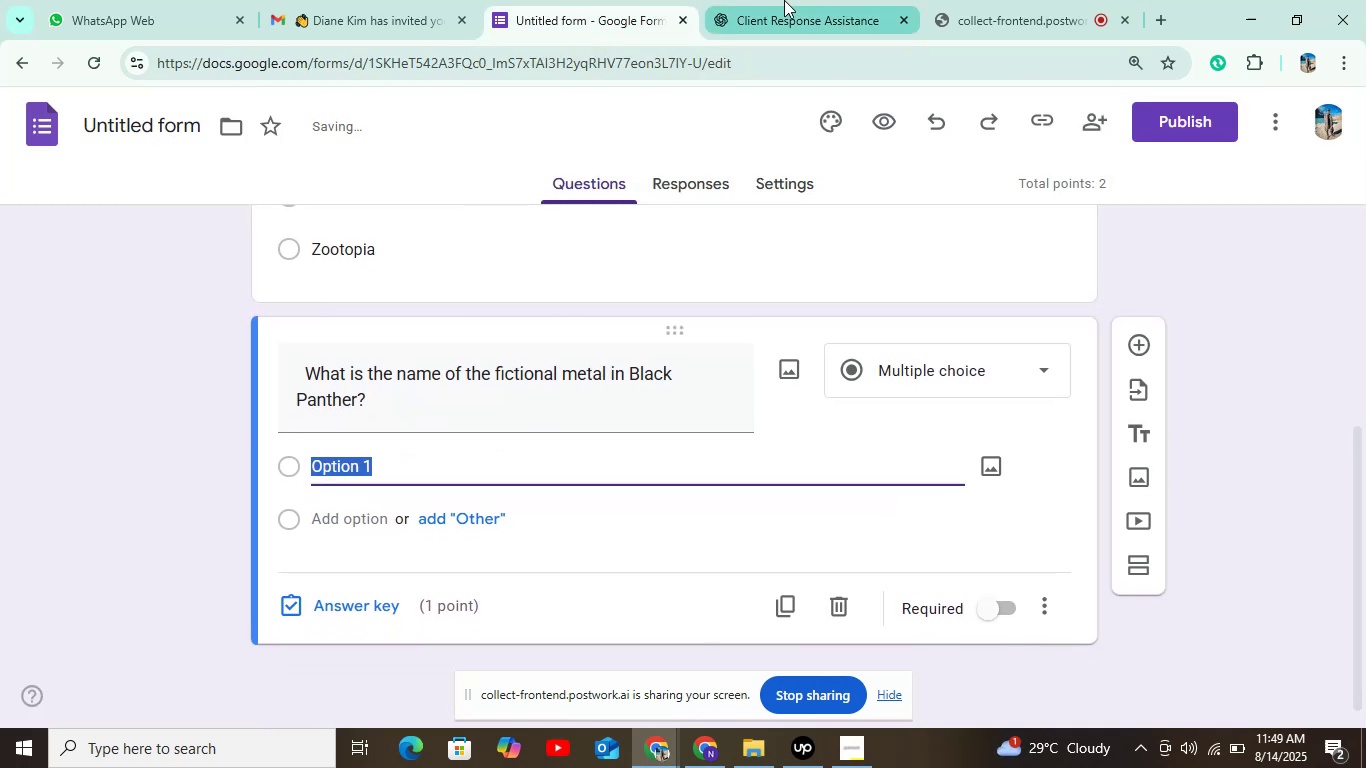 
left_click([783, 31])
 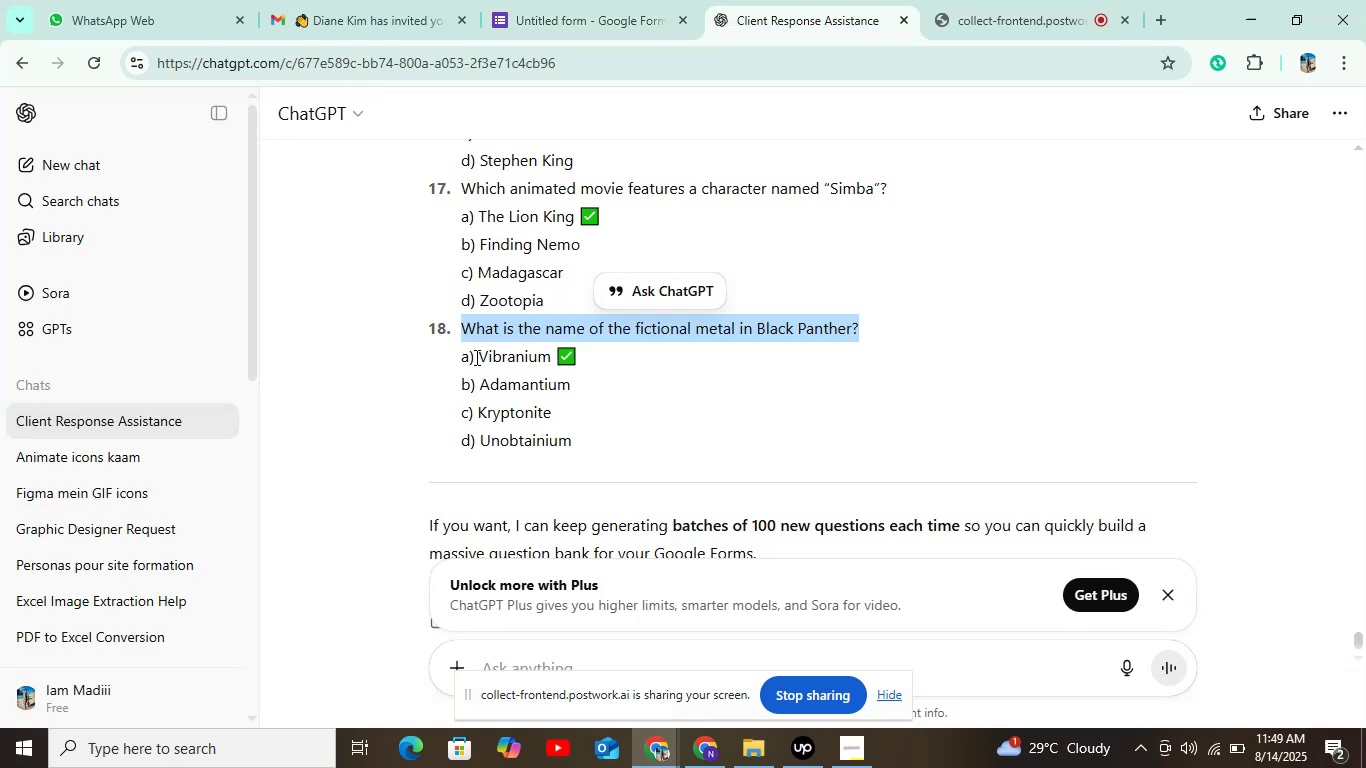 
key(Control+C)
 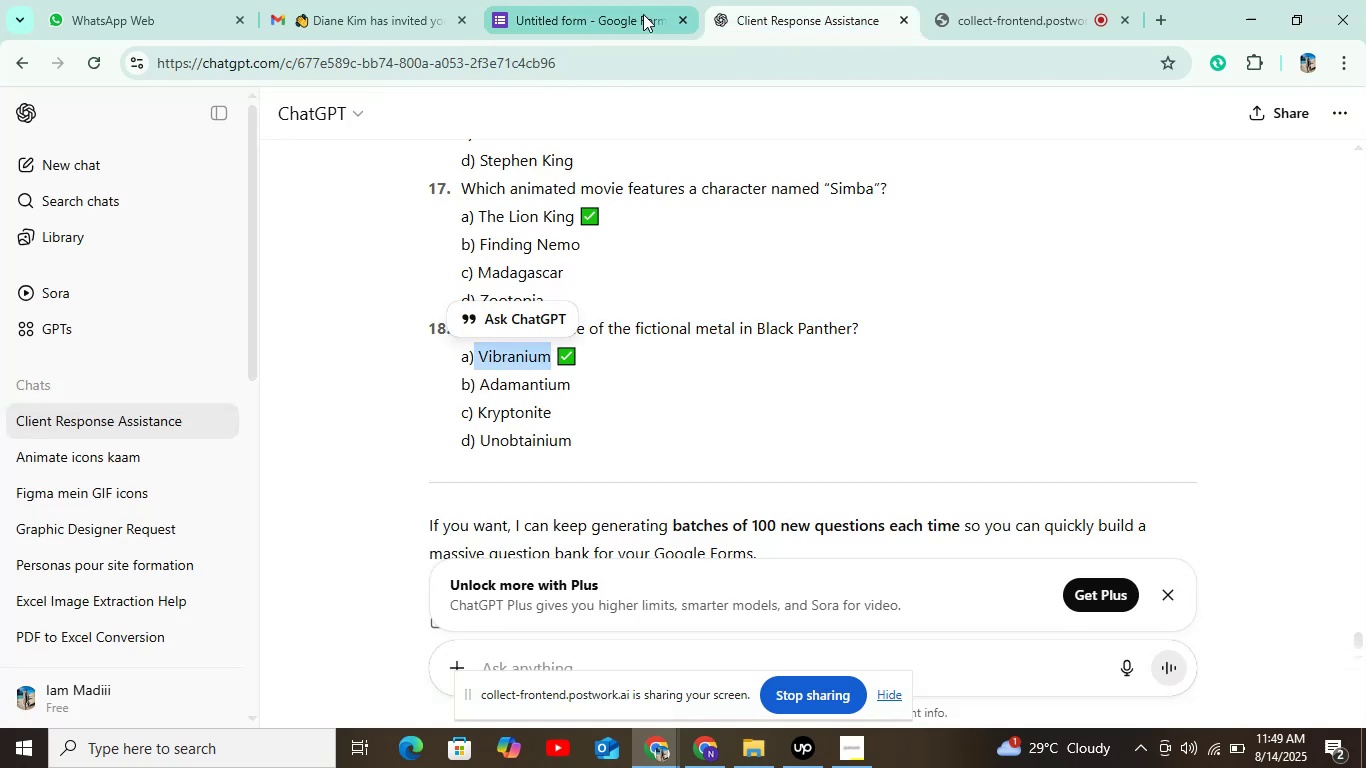 
left_click([630, 6])
 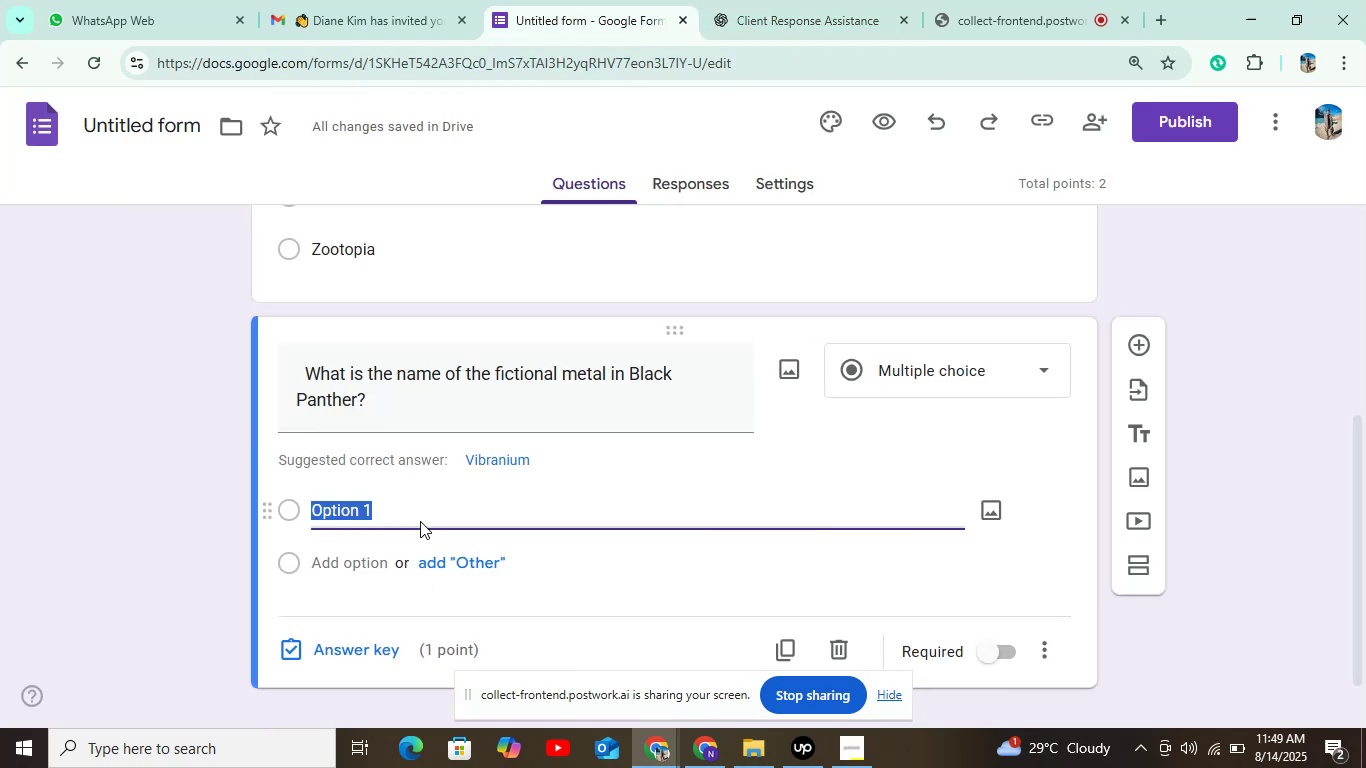 
key(Control+V)
 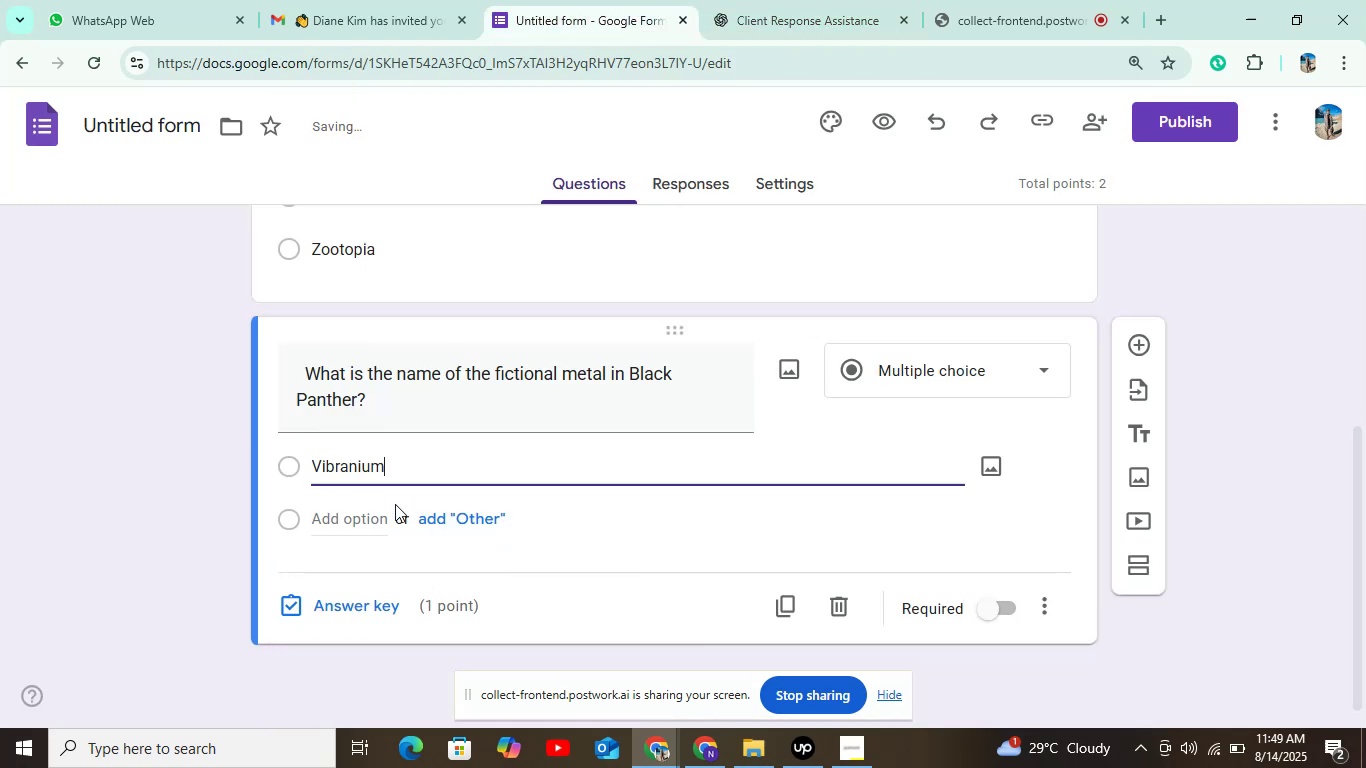 
left_click([352, 532])
 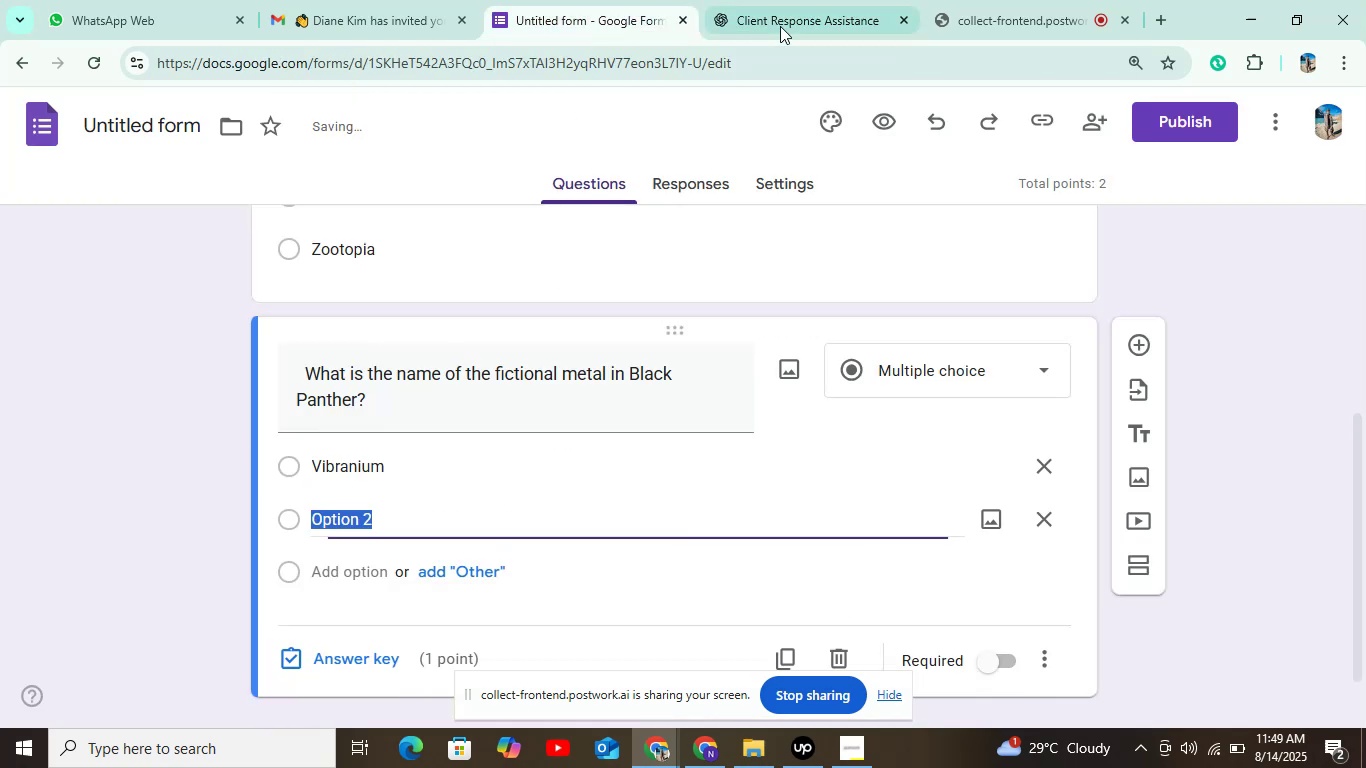 
left_click([783, 22])
 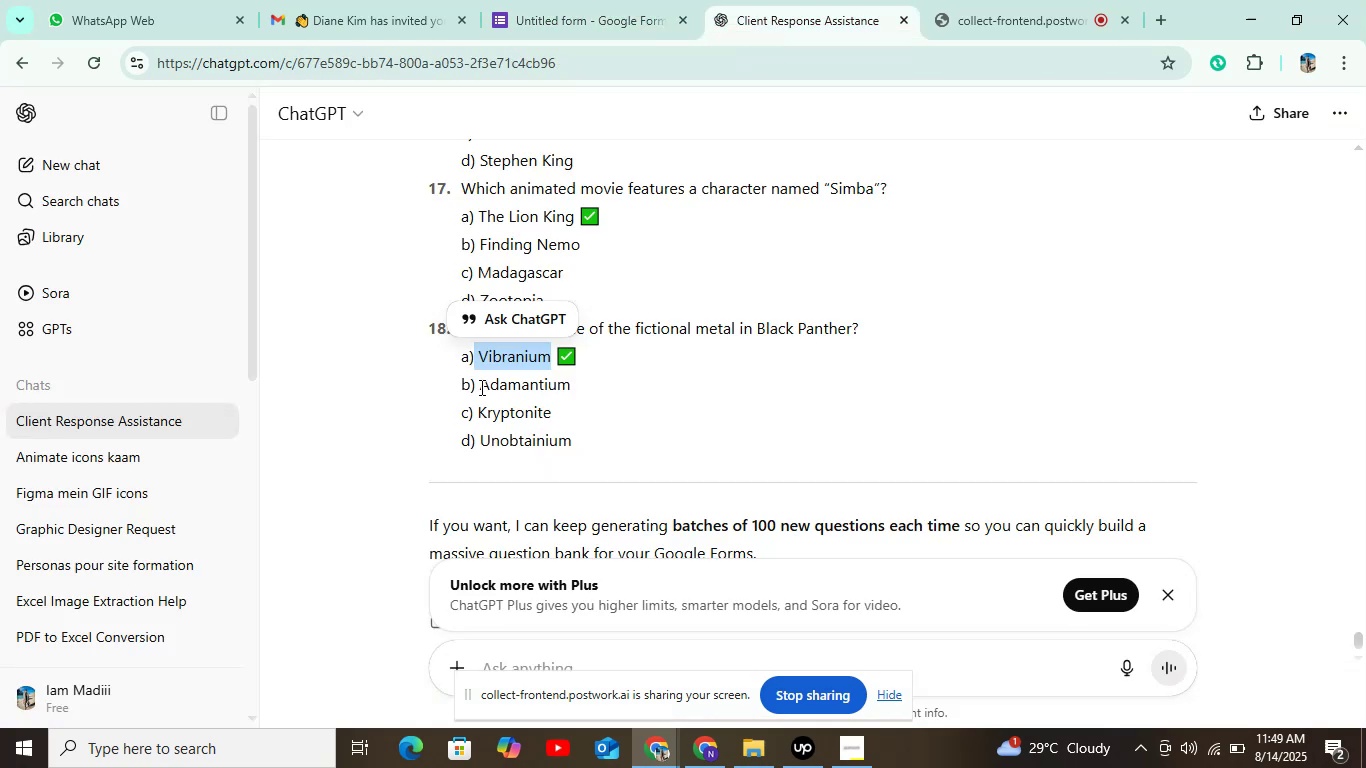 
key(Control+C)
 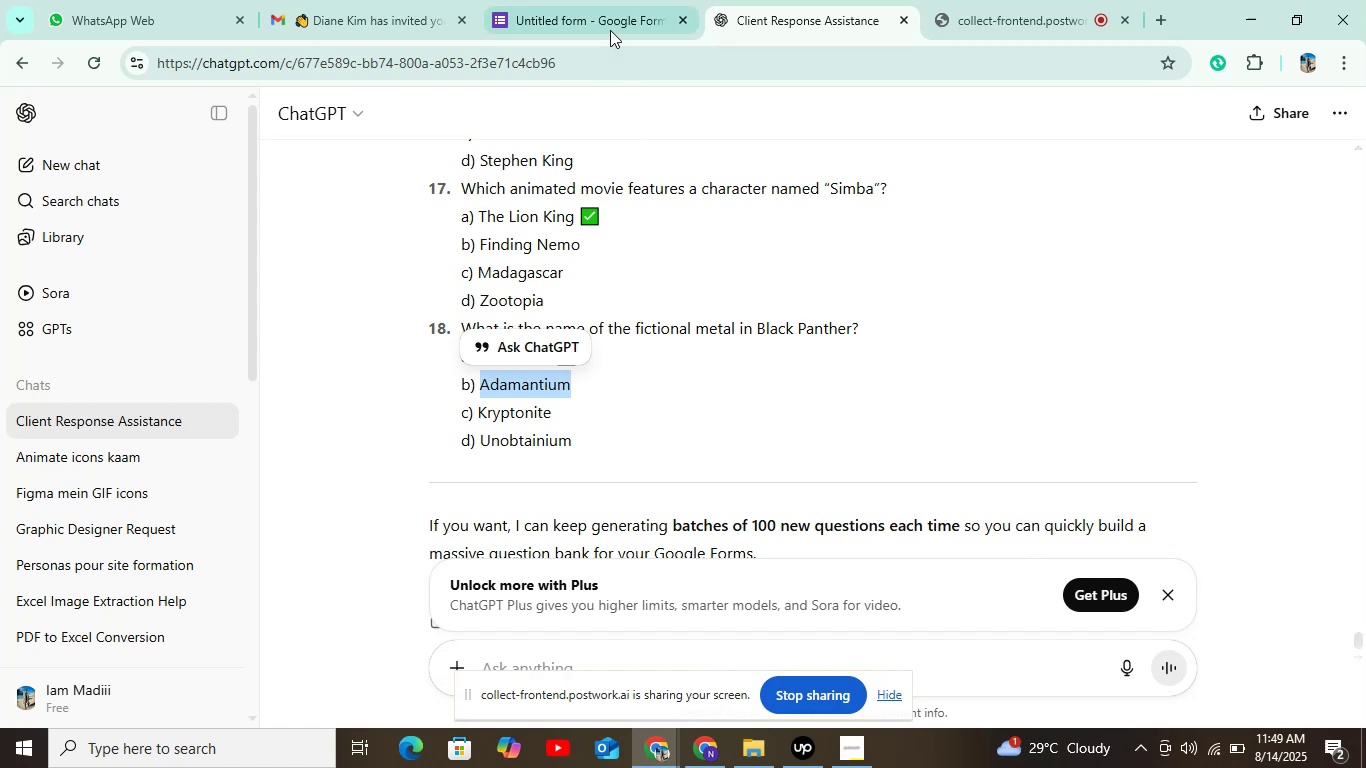 
left_click([612, 18])
 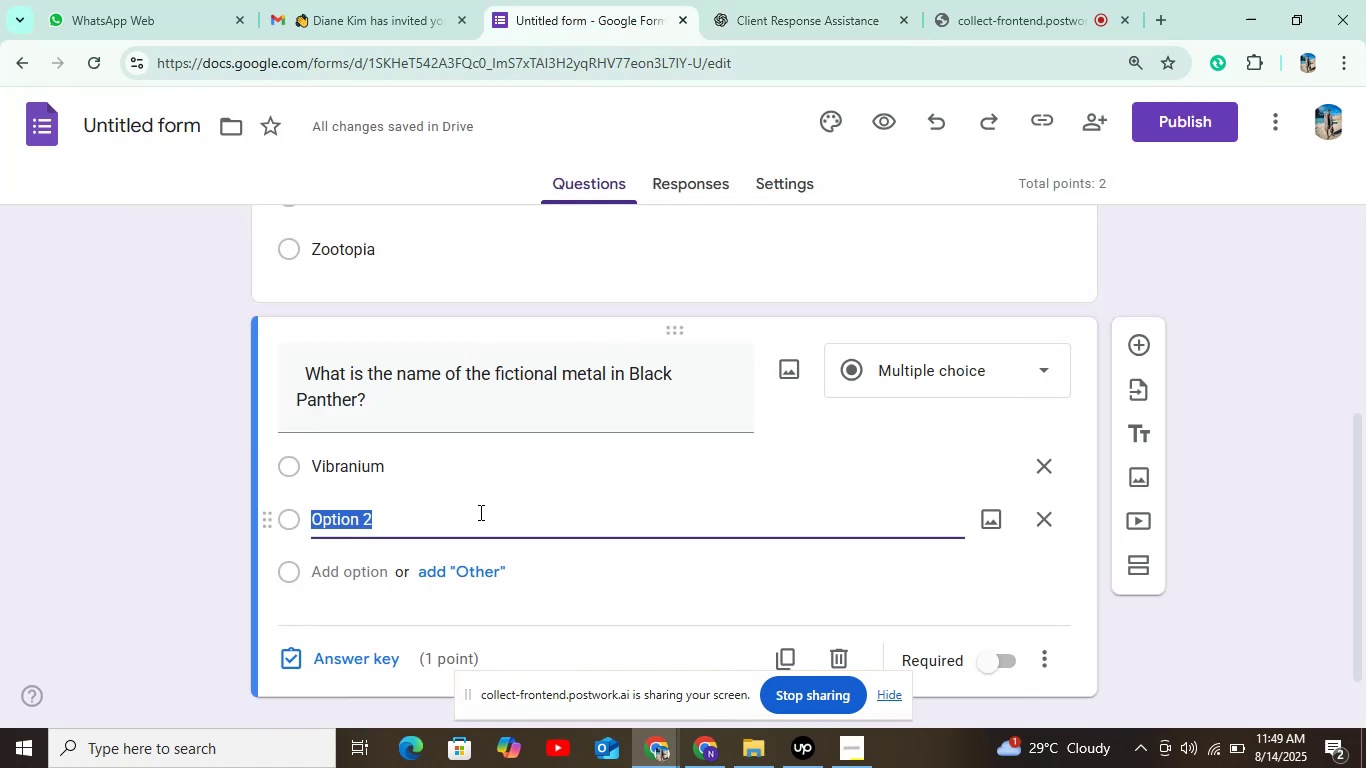 
key(Control+V)
 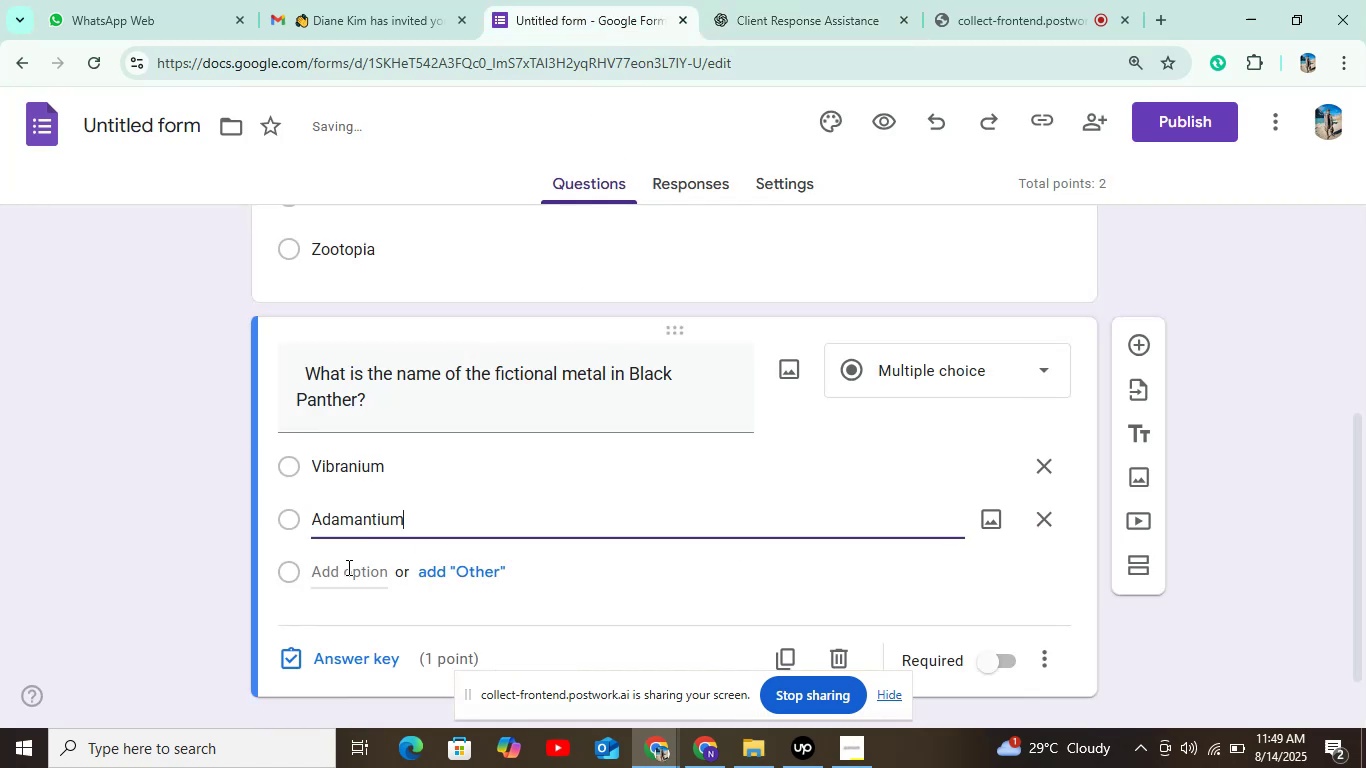 
left_click([344, 570])
 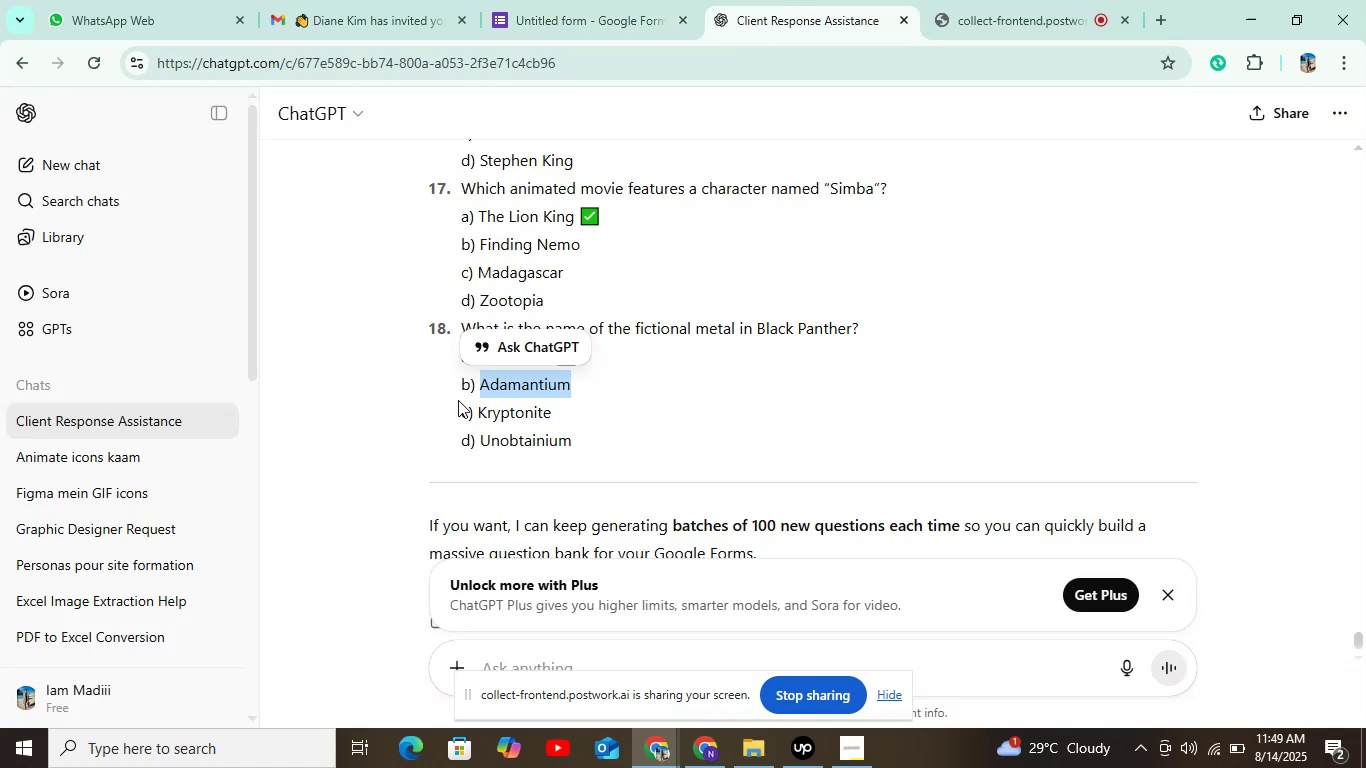 
left_click_drag(start_coordinate=[472, 412], to_coordinate=[576, 413])
 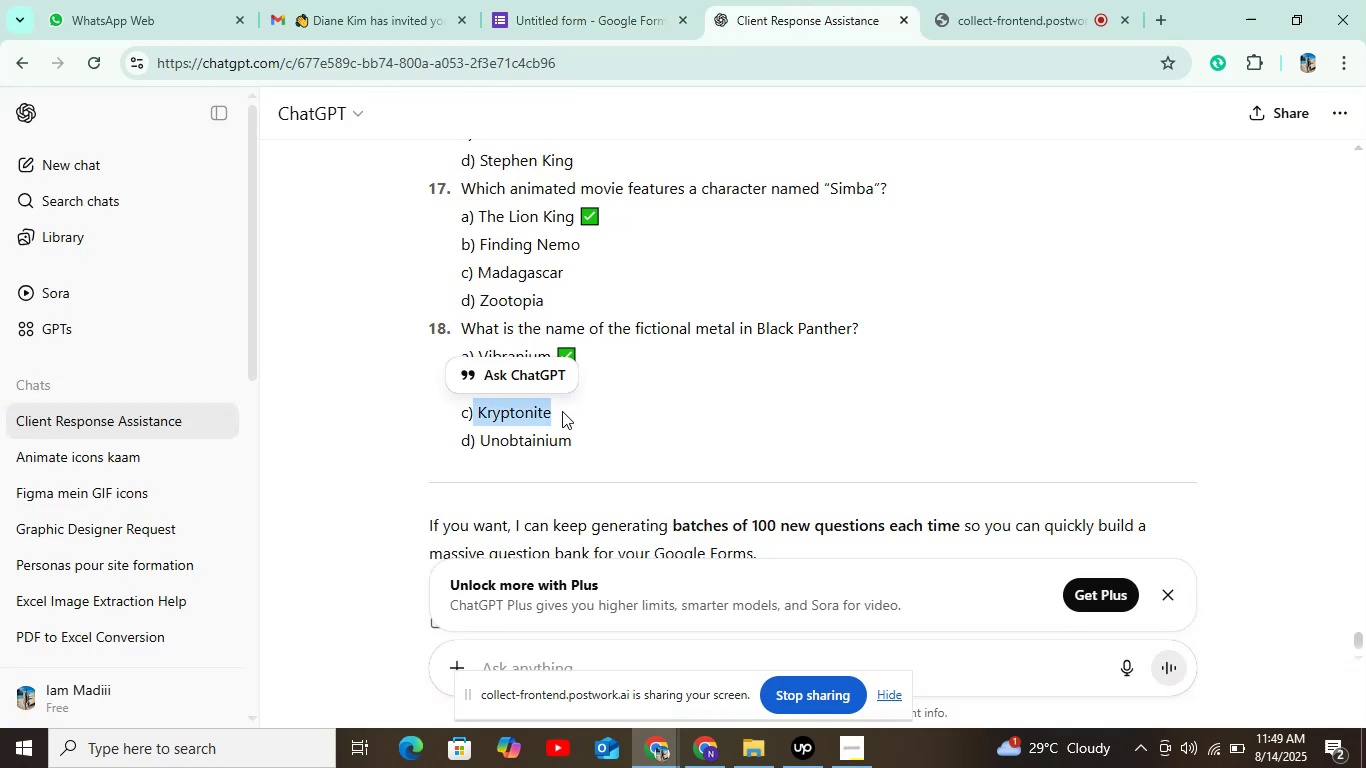 
key(Control+C)
 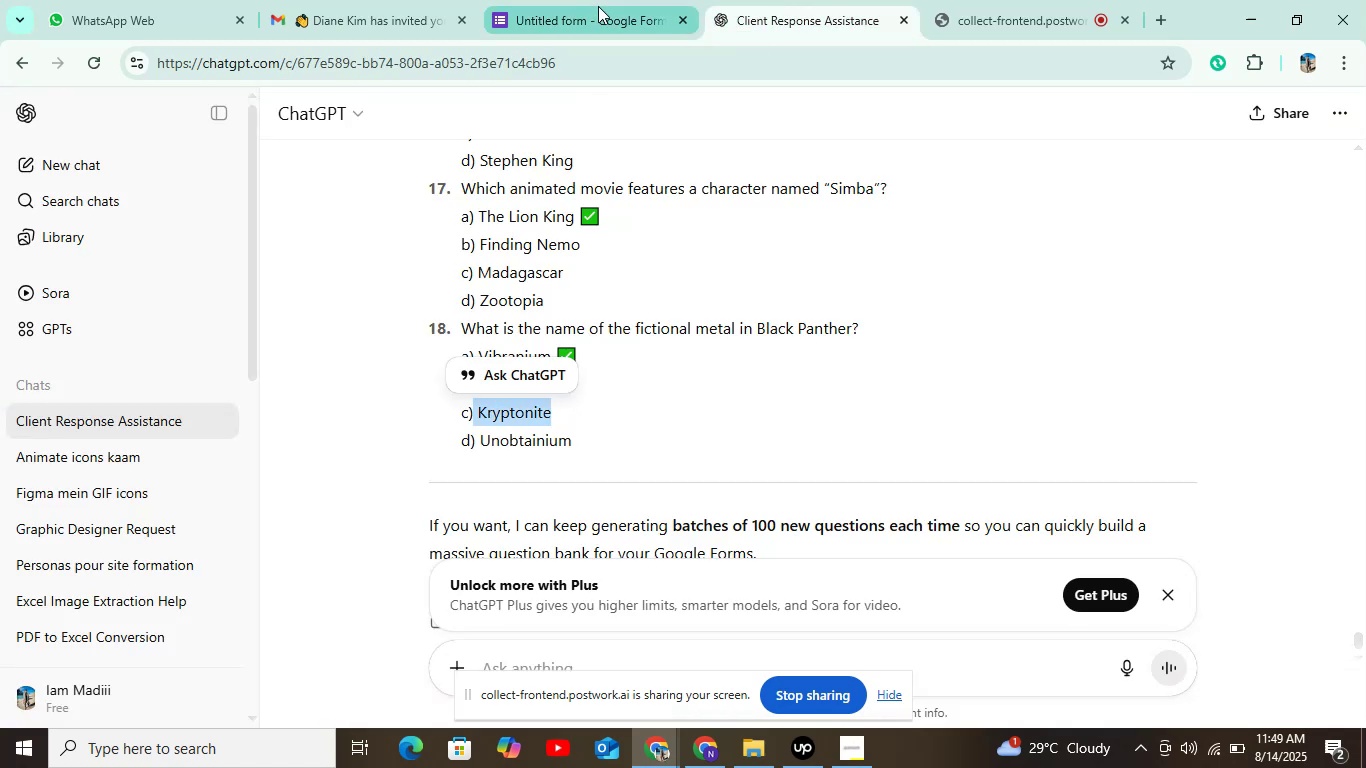 
left_click([598, 6])
 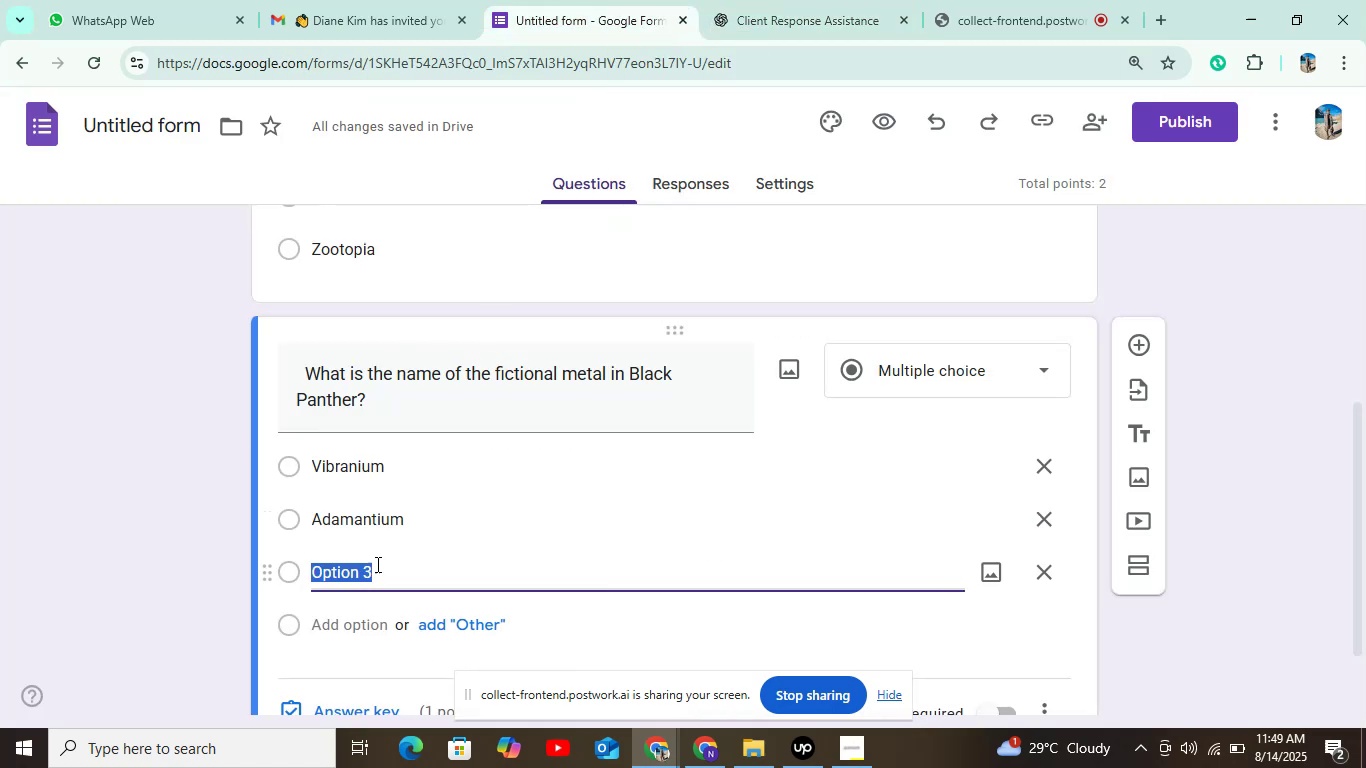 
key(Control+V)
 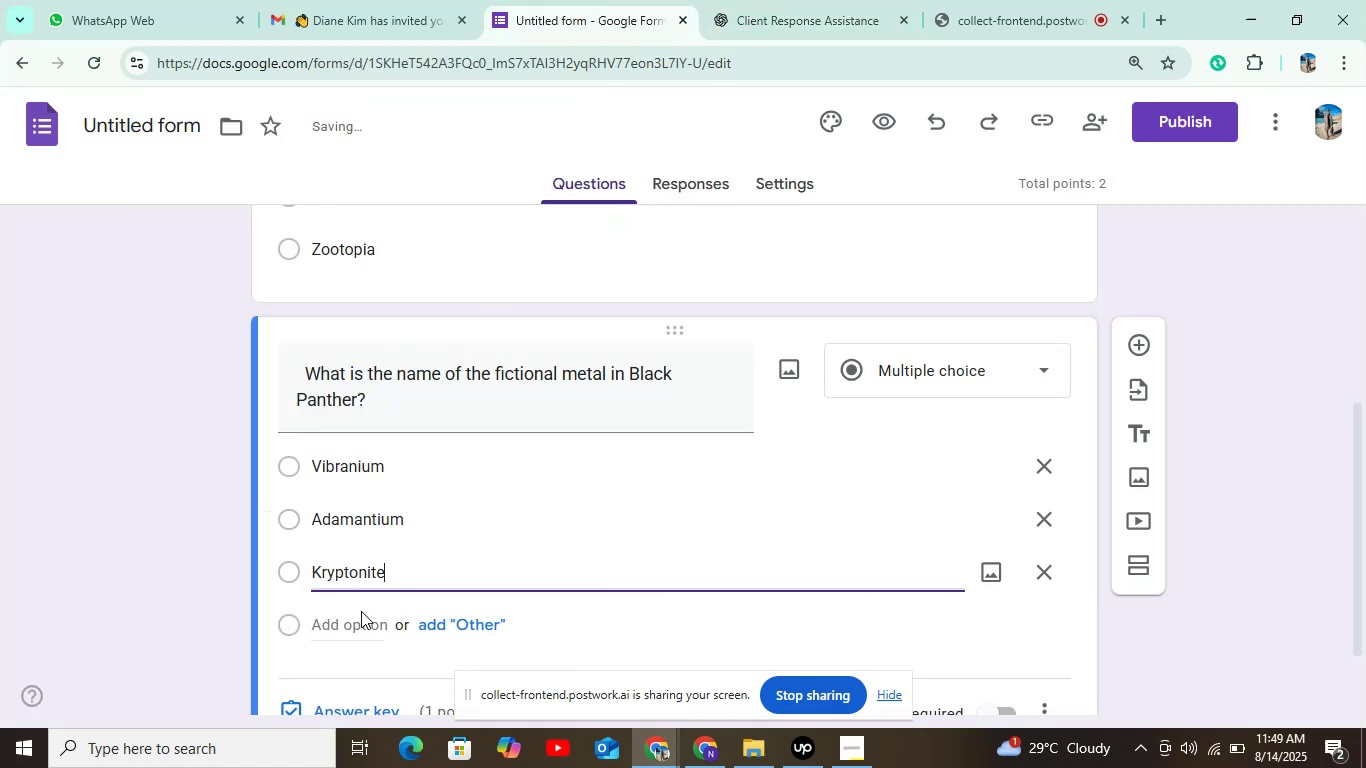 
left_click([359, 623])
 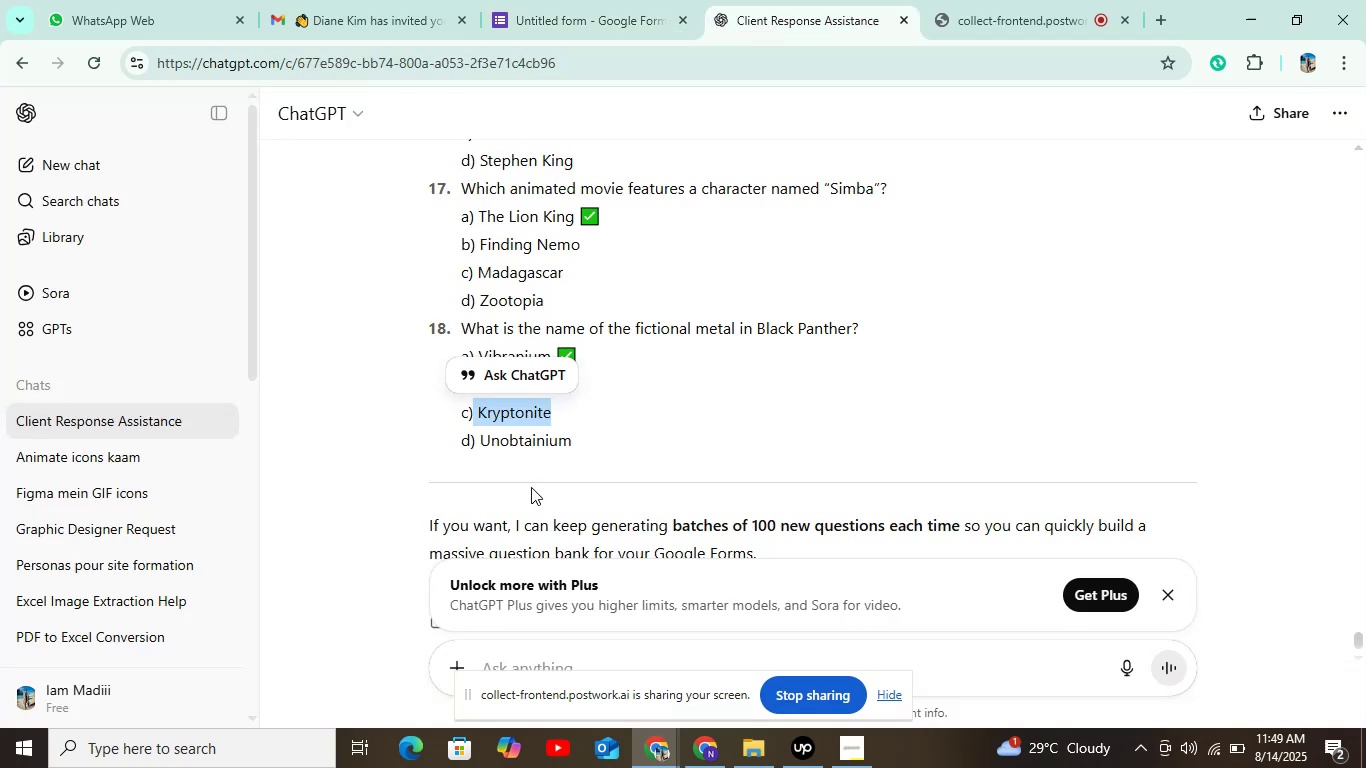 
left_click_drag(start_coordinate=[480, 438], to_coordinate=[585, 441])
 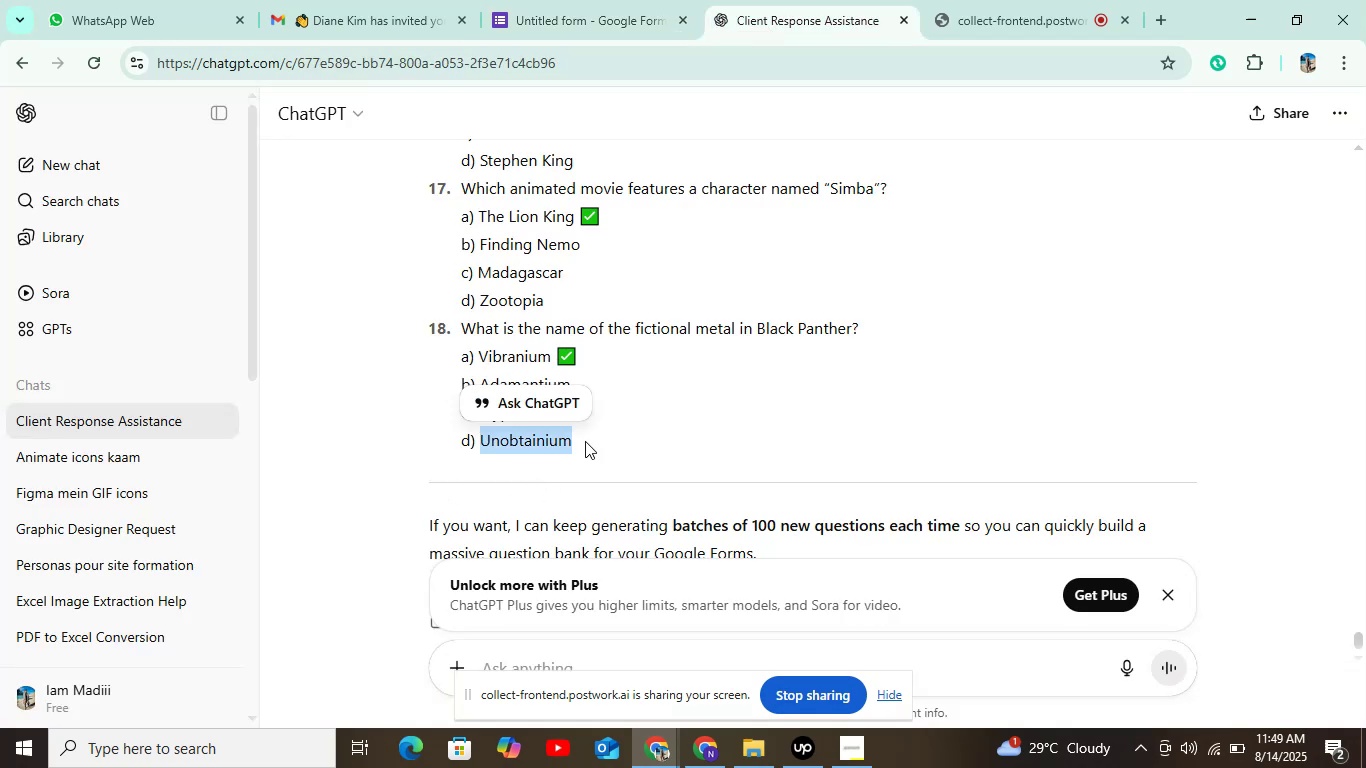 
key(Control+C)
 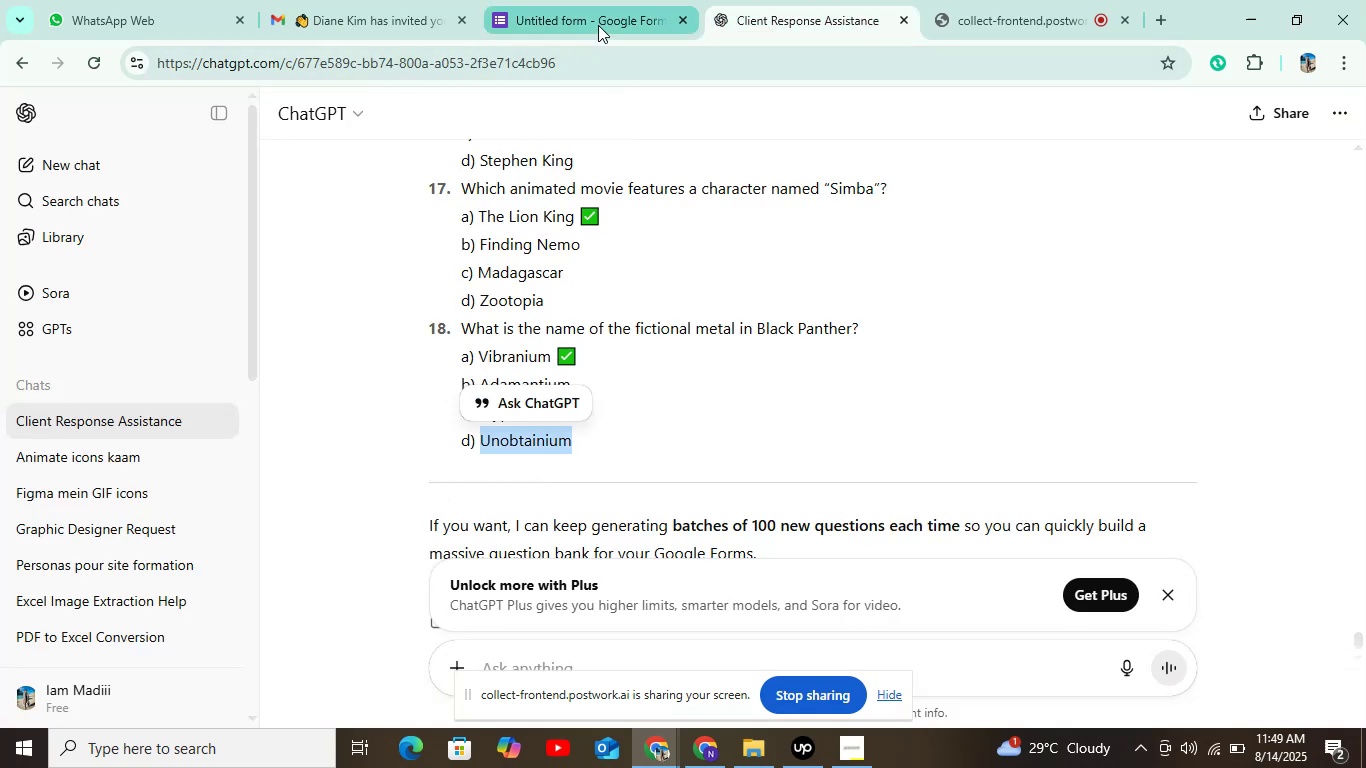 
left_click([598, 21])
 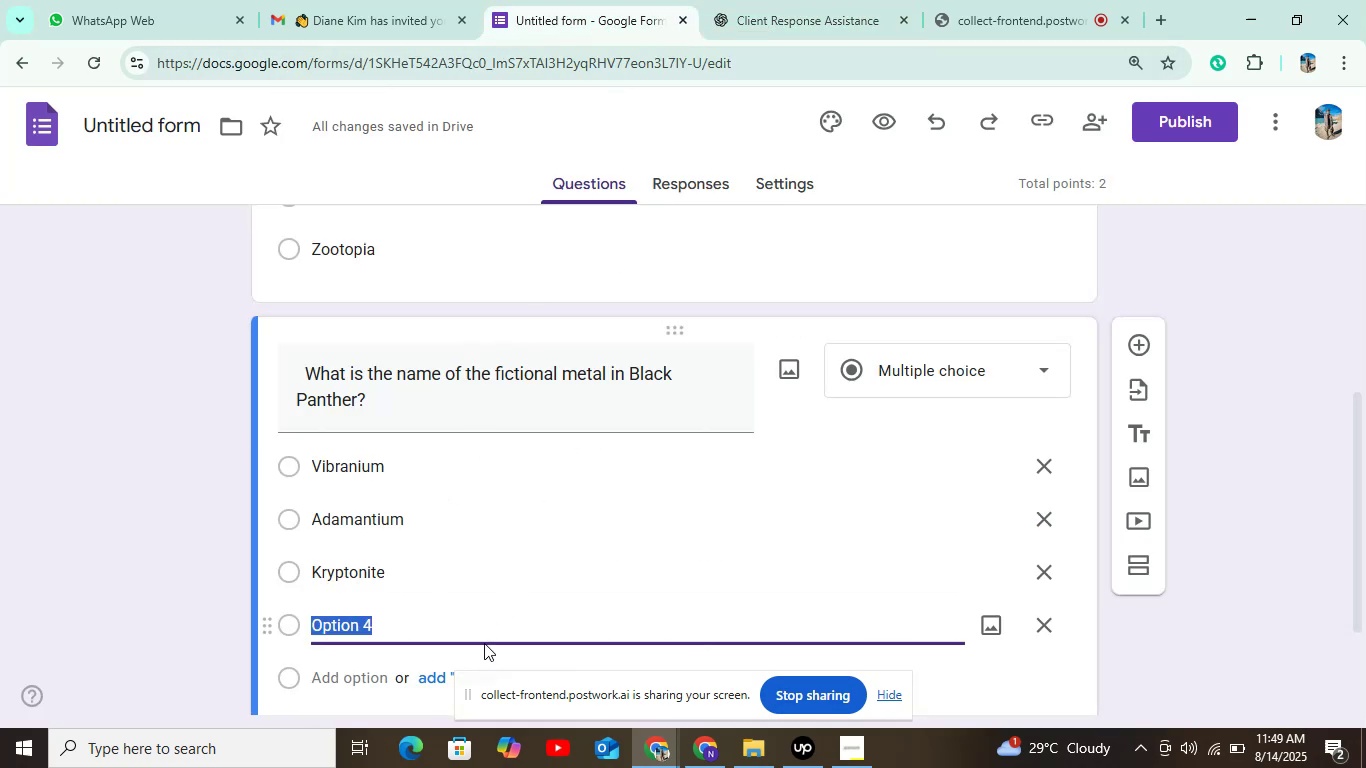 
key(Control+V)
 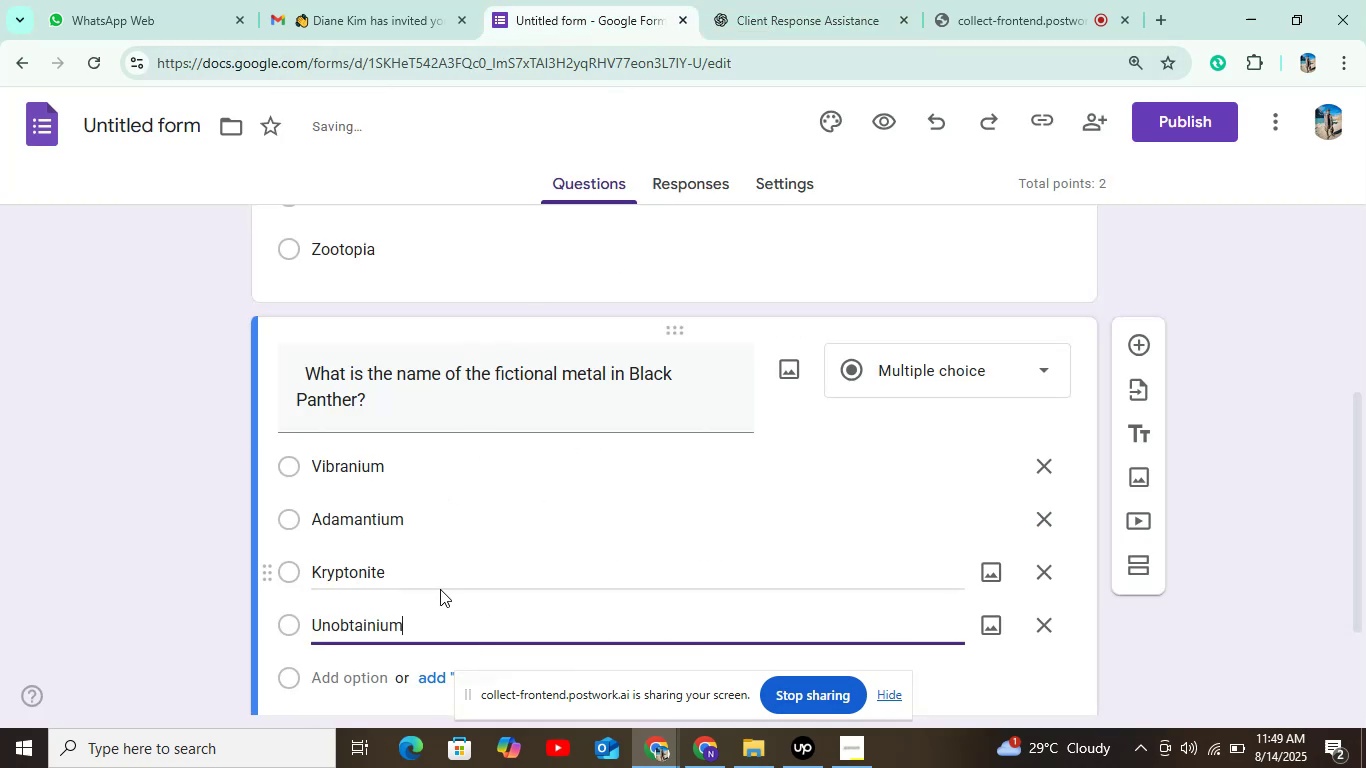 
scroll: coordinate [450, 574], scroll_direction: down, amount: 3.0
 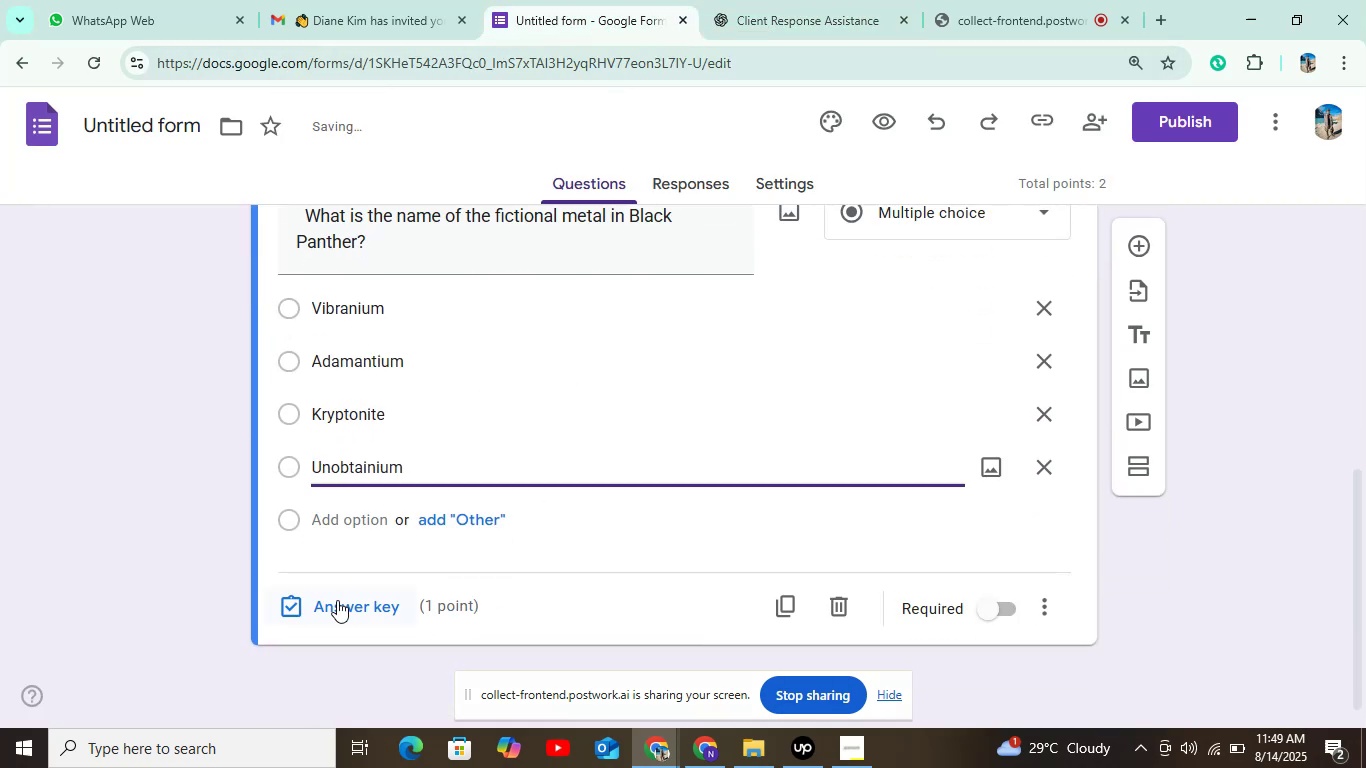 
left_click([335, 600])
 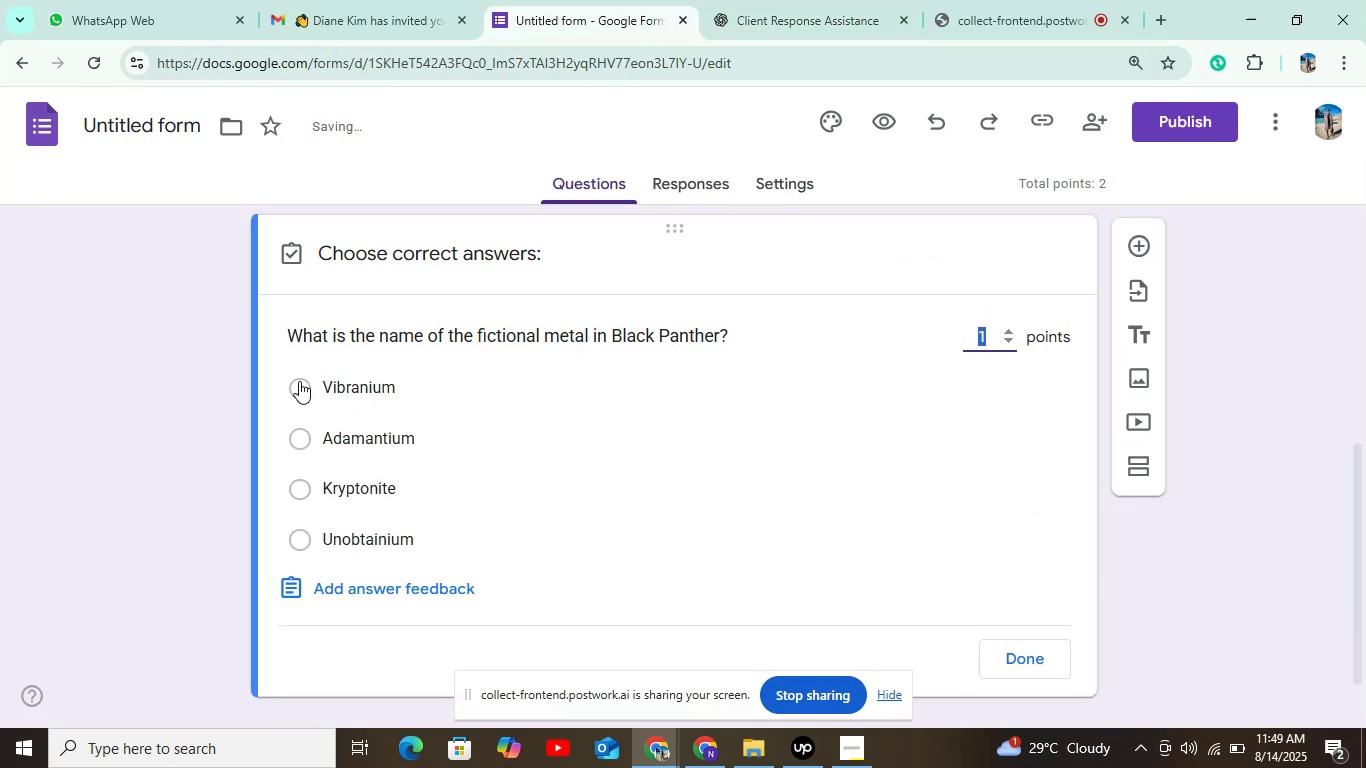 
left_click([298, 378])
 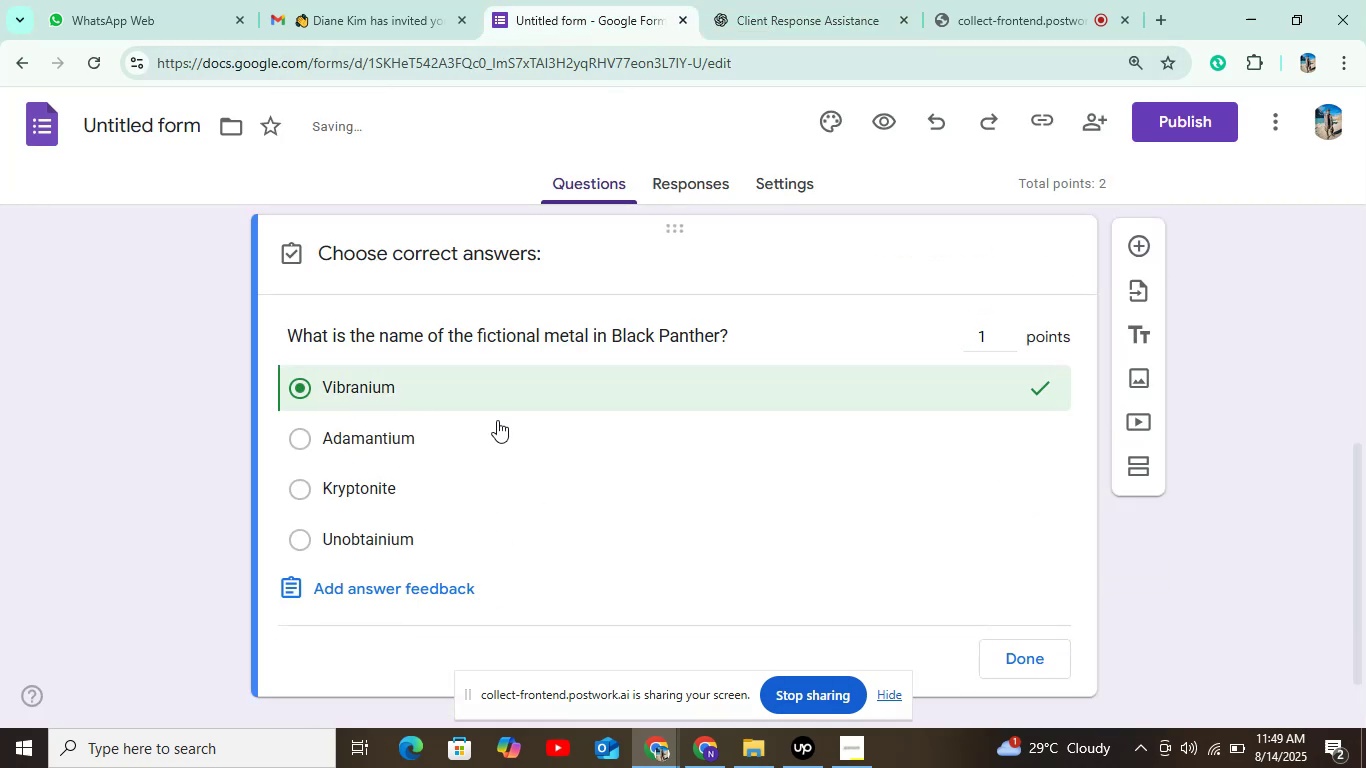 
scroll: coordinate [999, 598], scroll_direction: down, amount: 1.0
 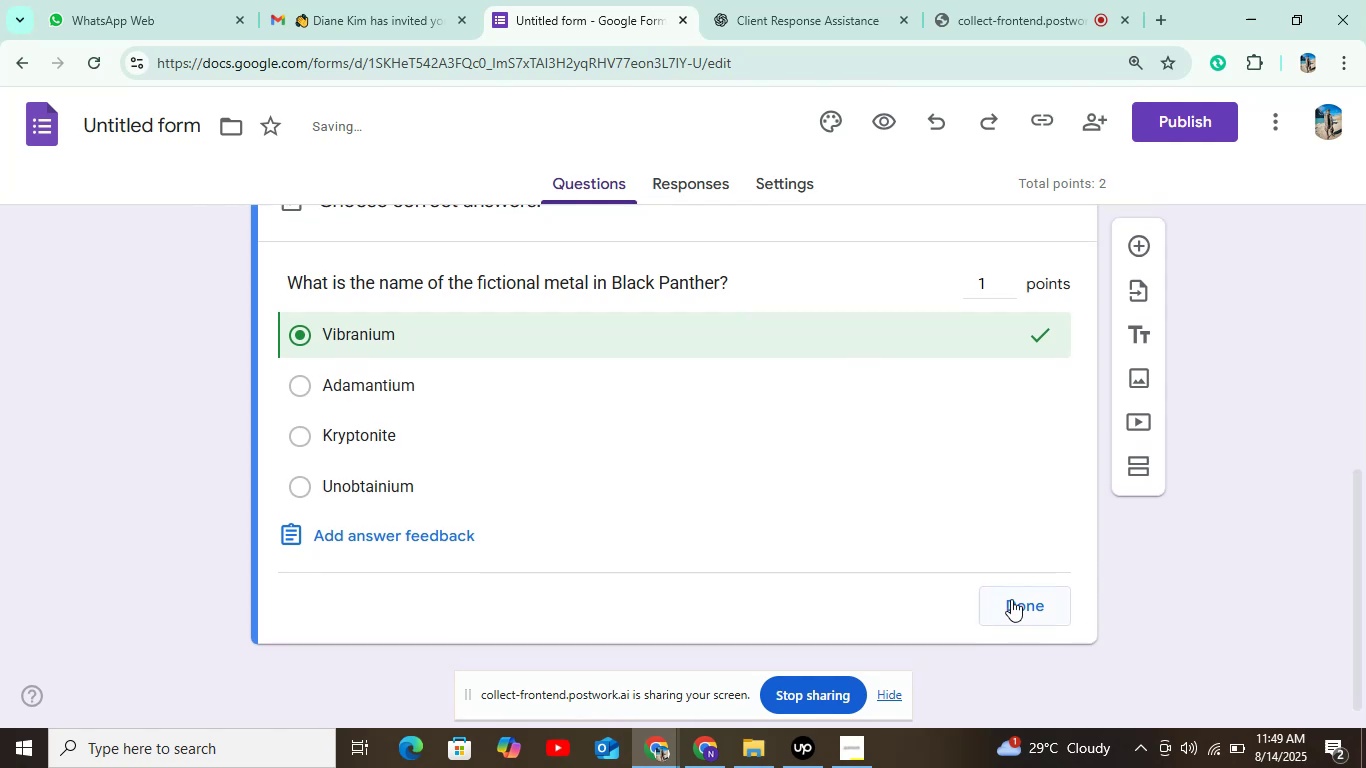 
left_click([1015, 601])
 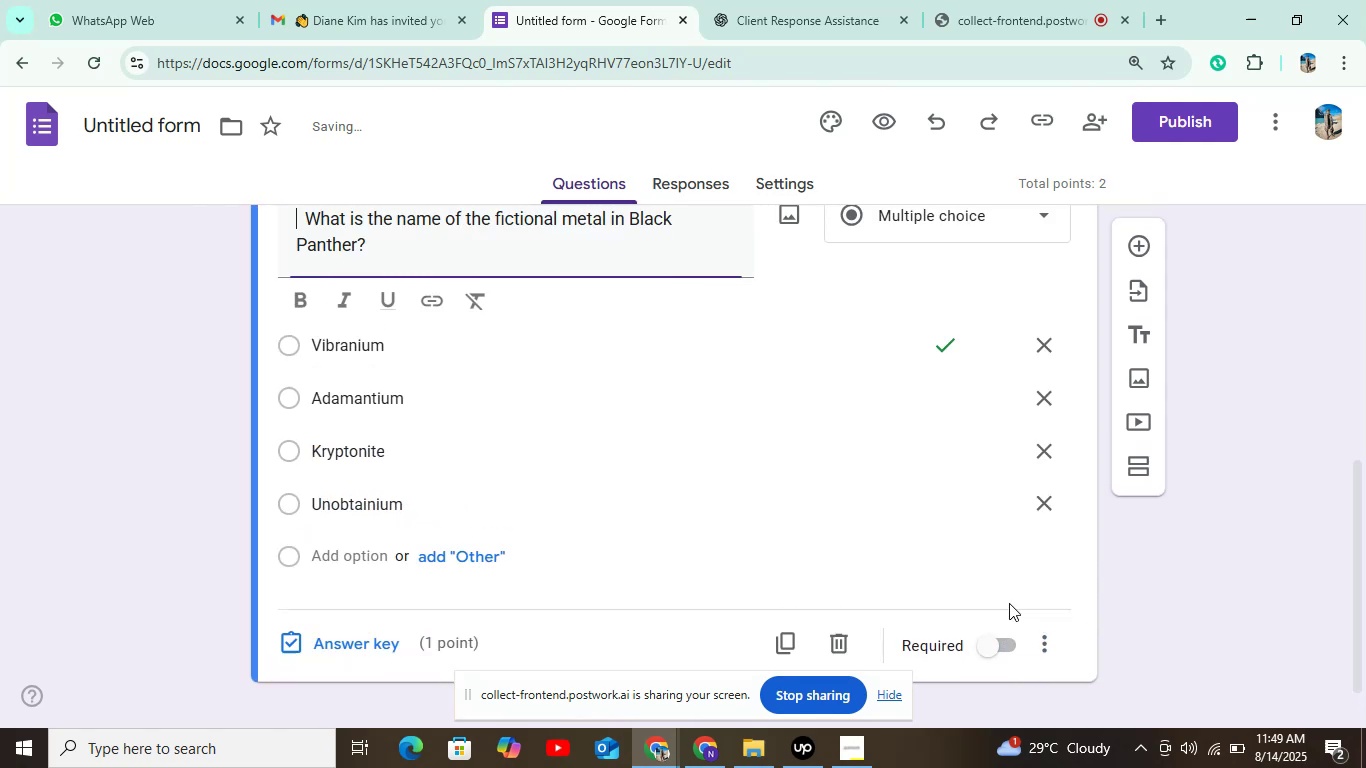 
scroll: coordinate [996, 600], scroll_direction: down, amount: 3.0
 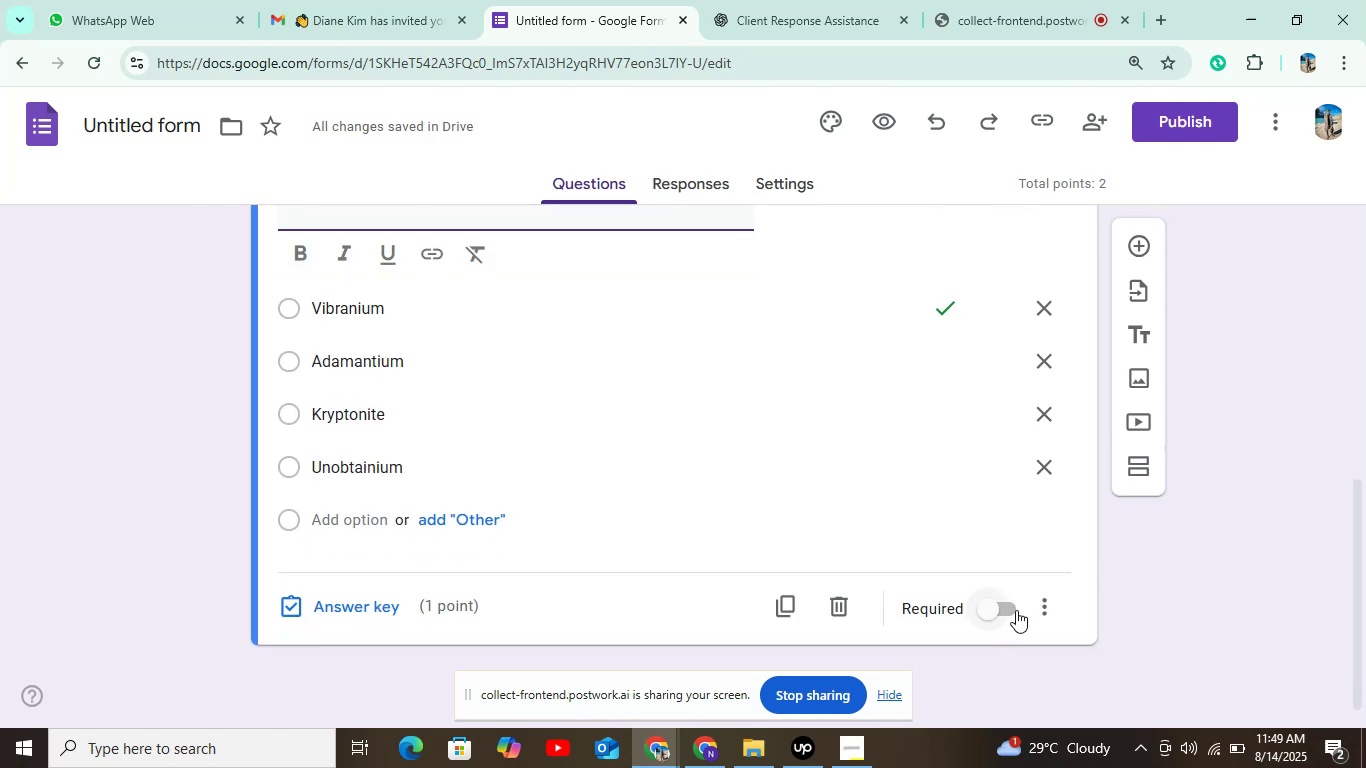 
left_click([1017, 610])
 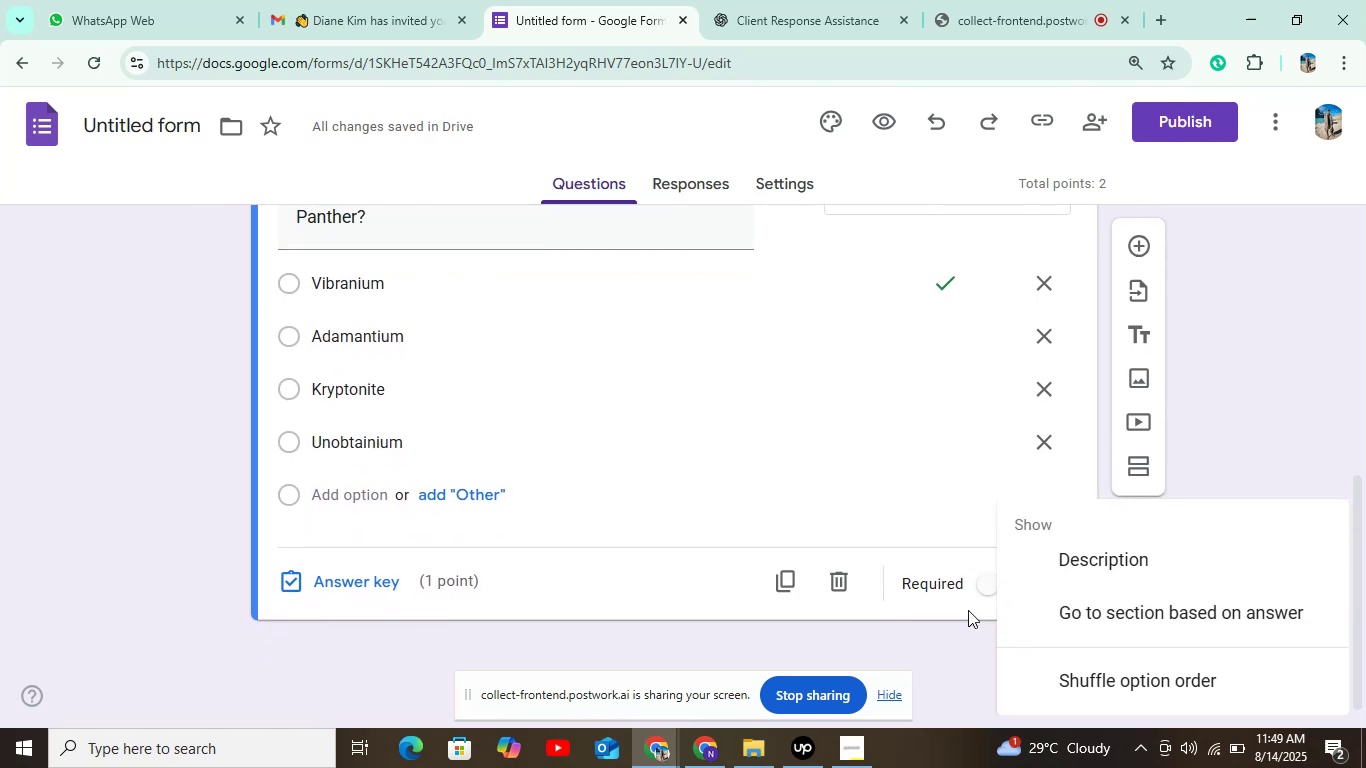 
left_click([961, 629])
 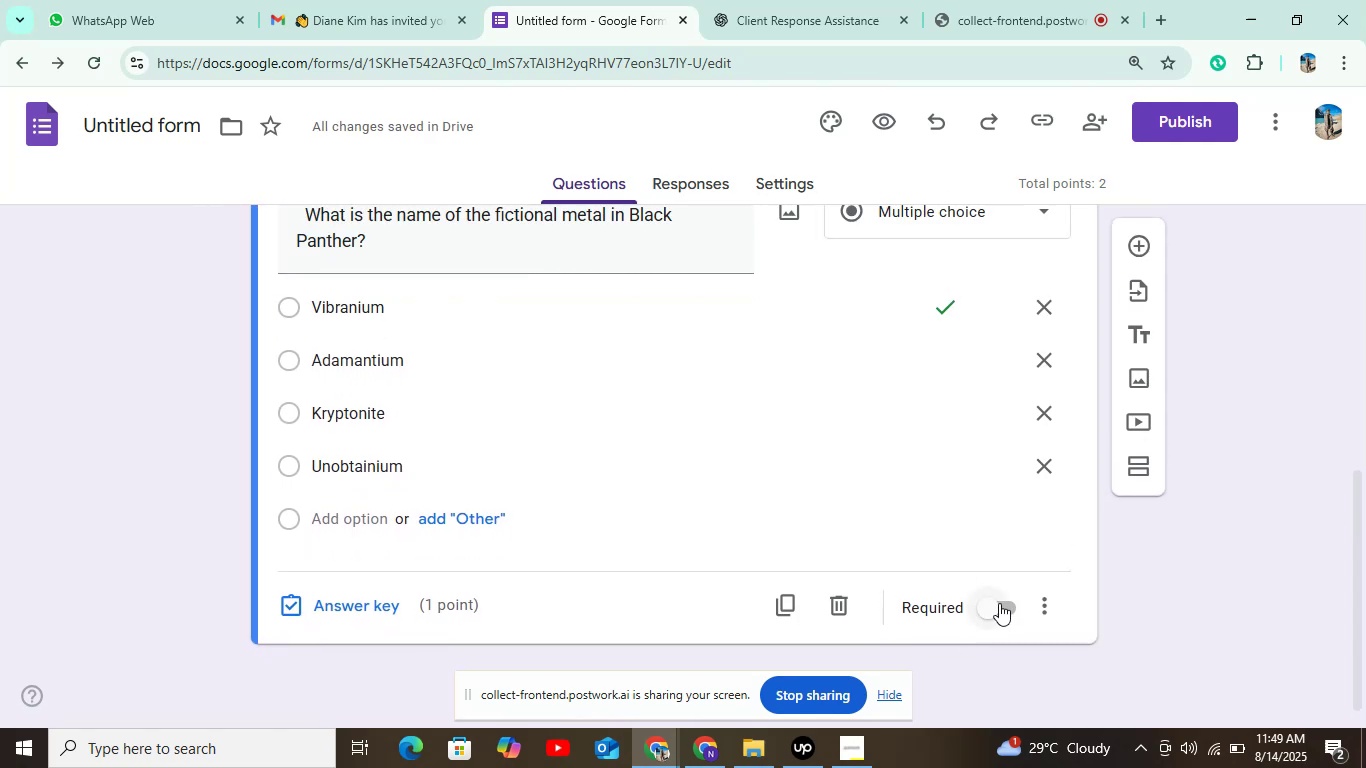 
left_click([1001, 610])
 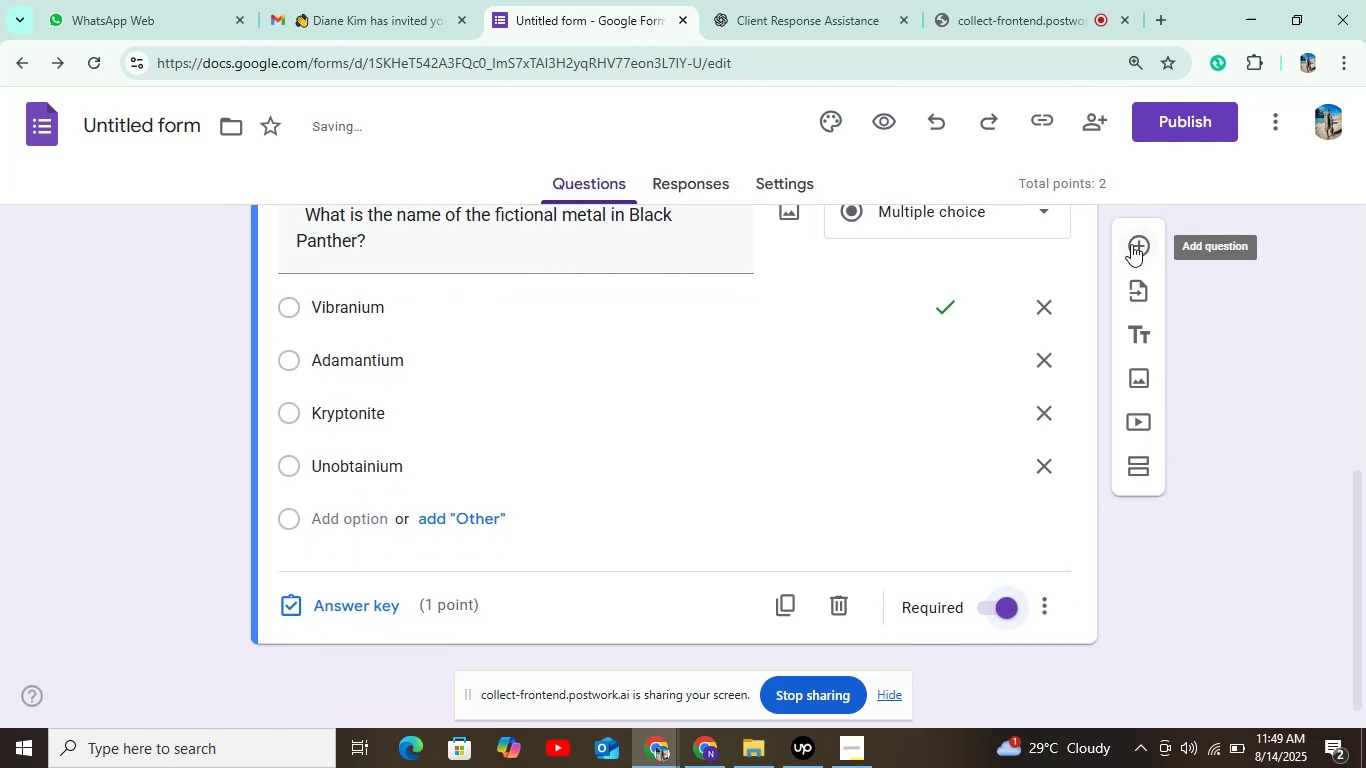 
left_click([1146, 240])
 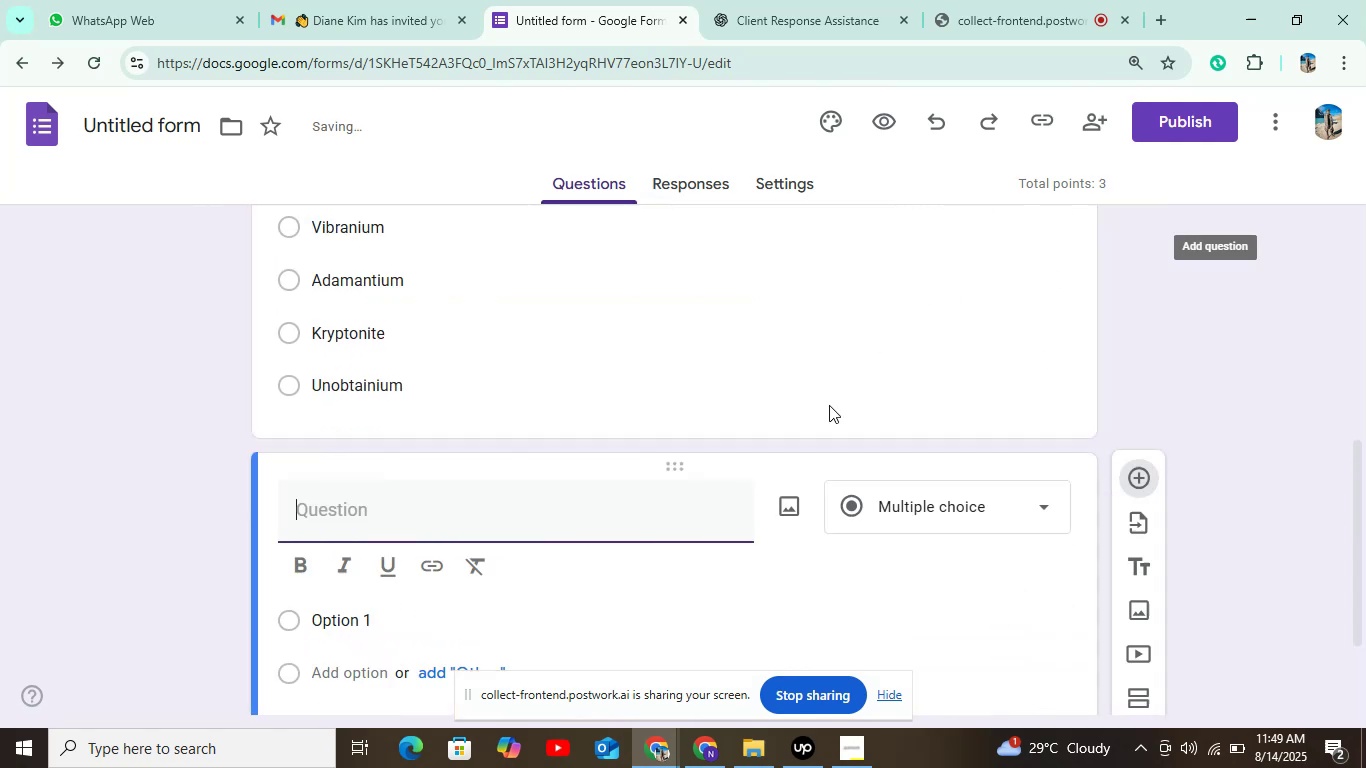 
scroll: coordinate [823, 444], scroll_direction: down, amount: 3.0
 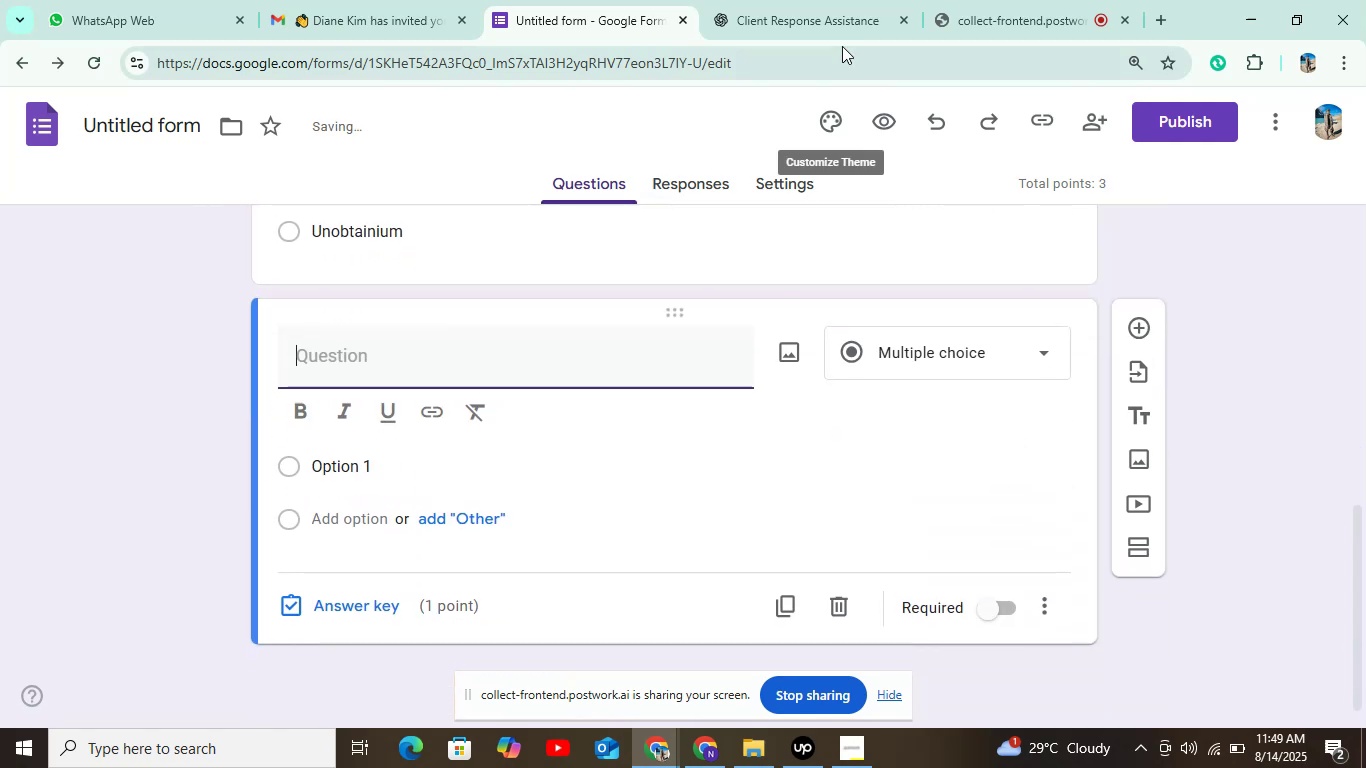 
left_click([789, 2])
 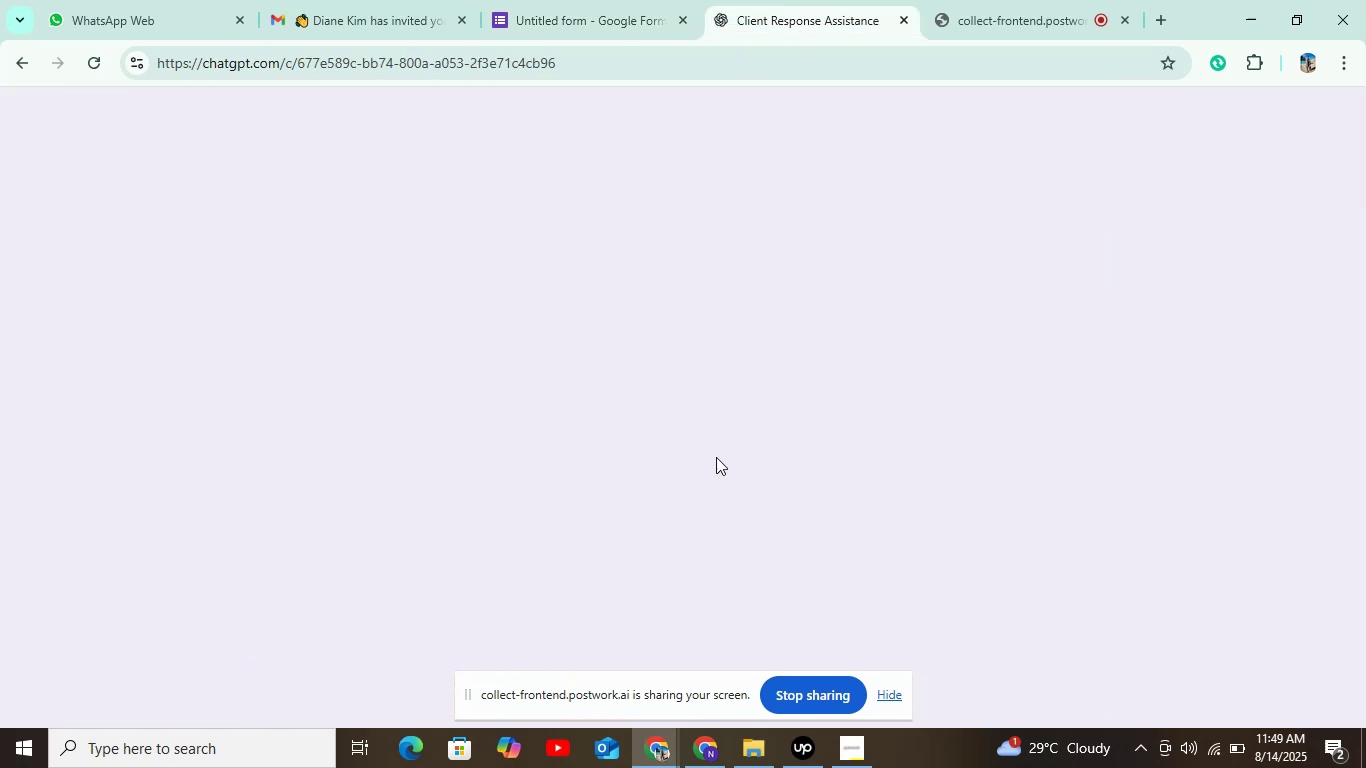 
scroll: coordinate [691, 506], scroll_direction: down, amount: 6.0
 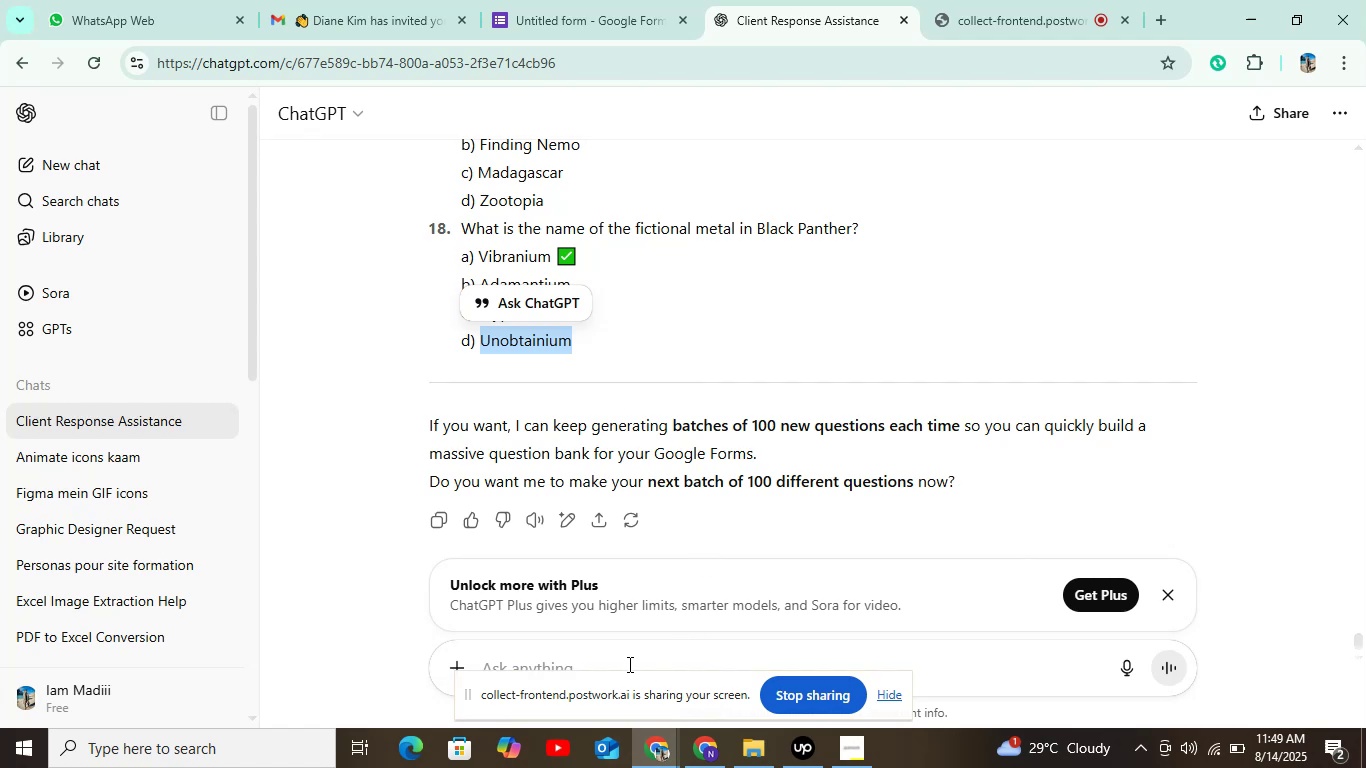 
left_click([632, 662])
 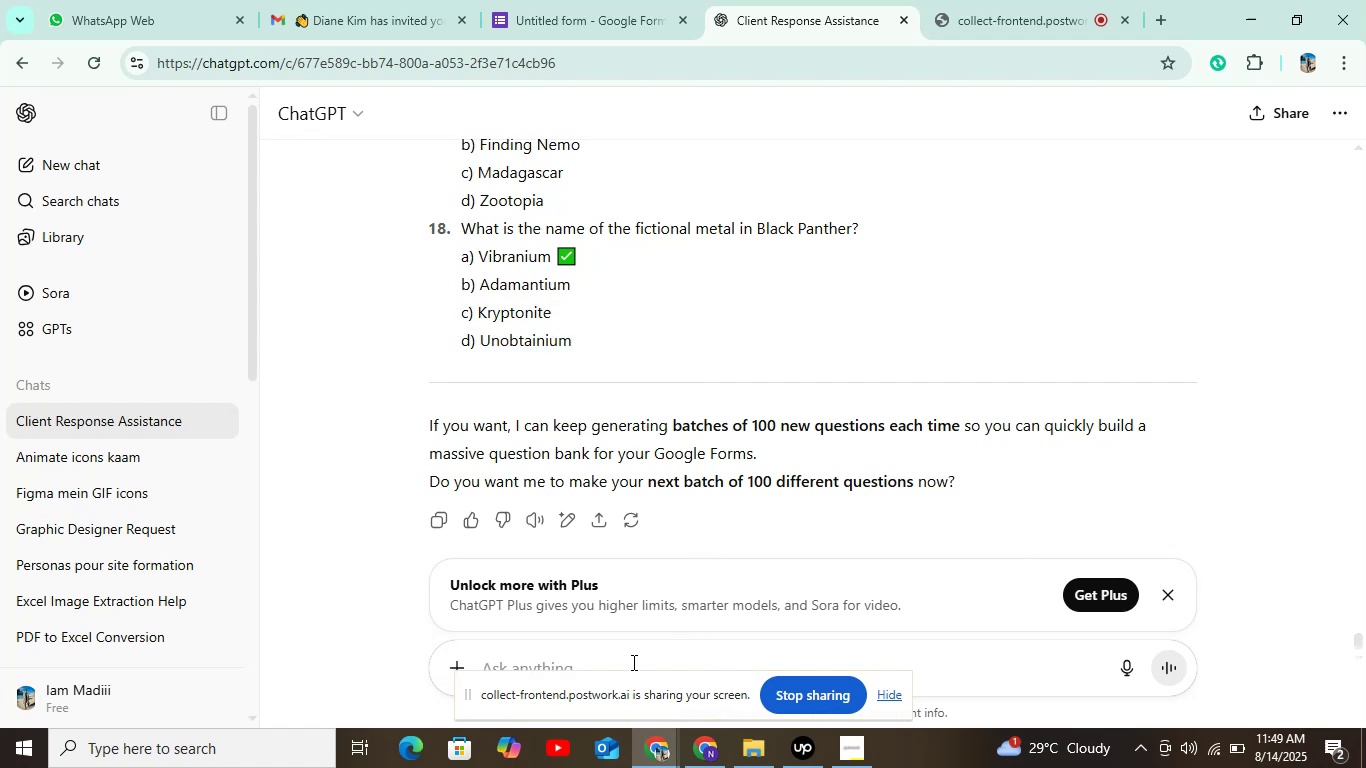 
type(i wam)
key(Backspace)
type(nt more)
 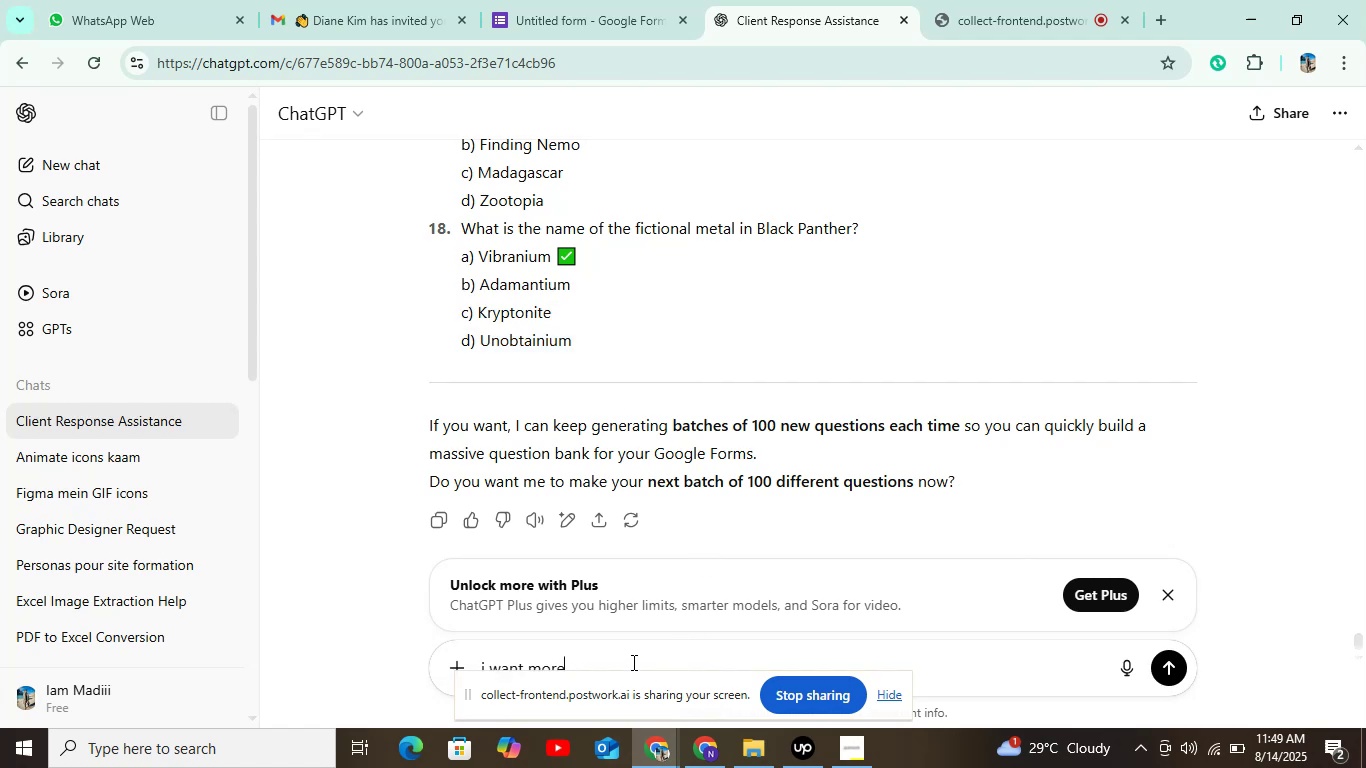 
key(Enter)
 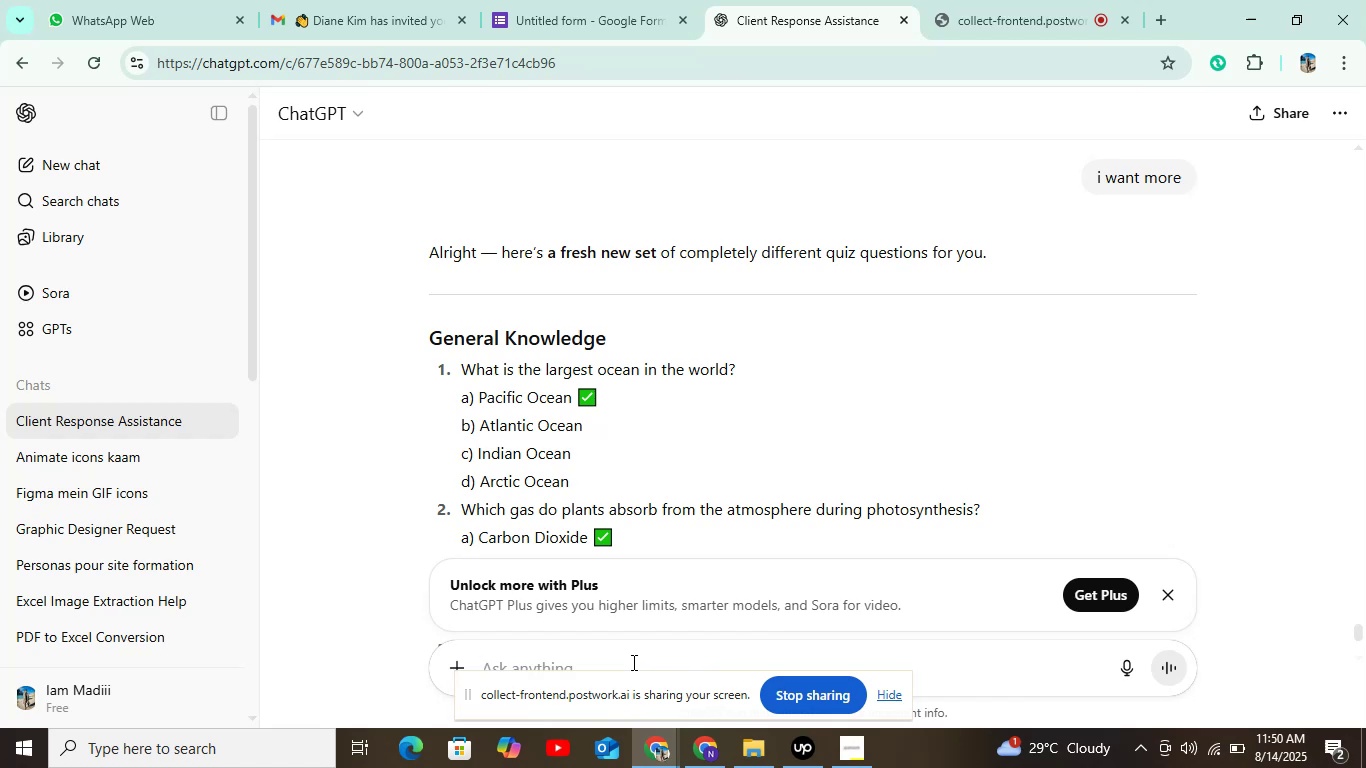 
wait(40.47)
 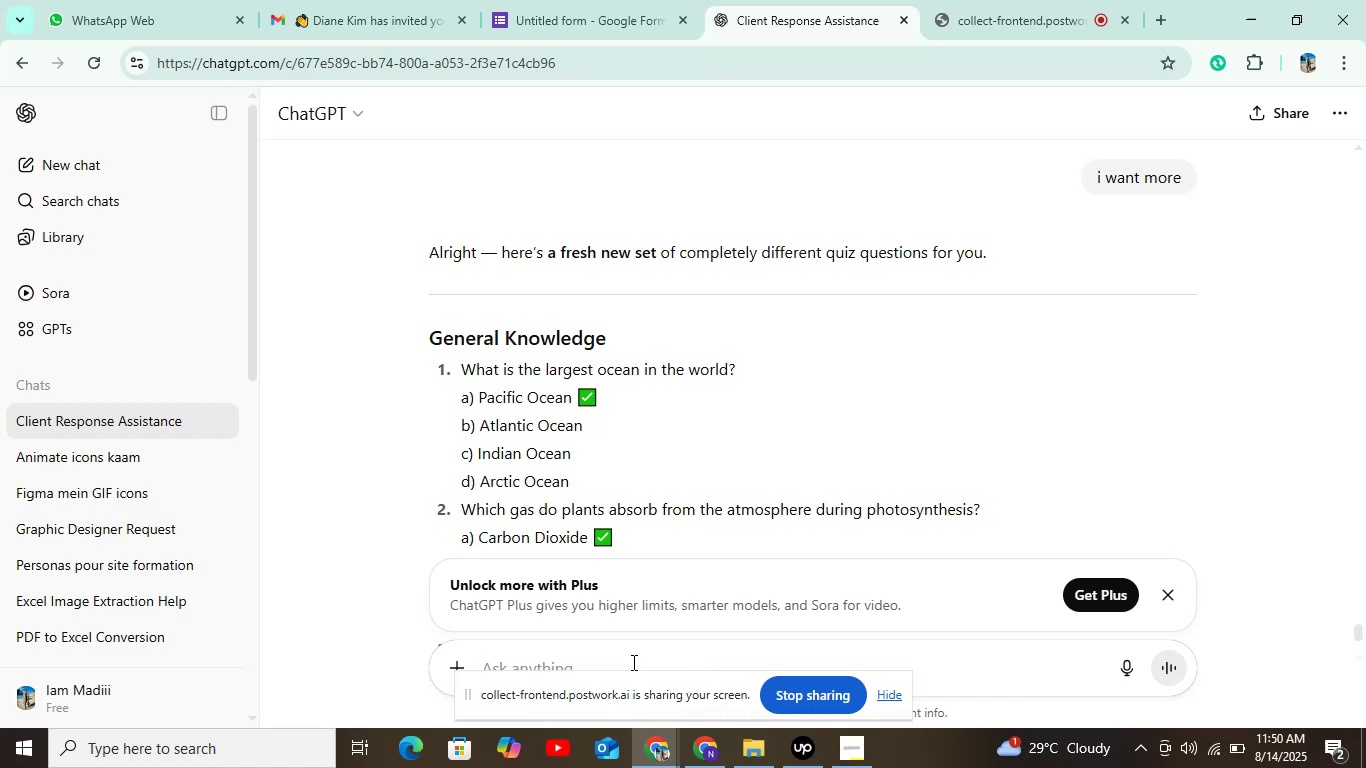 
left_click([618, 14])
 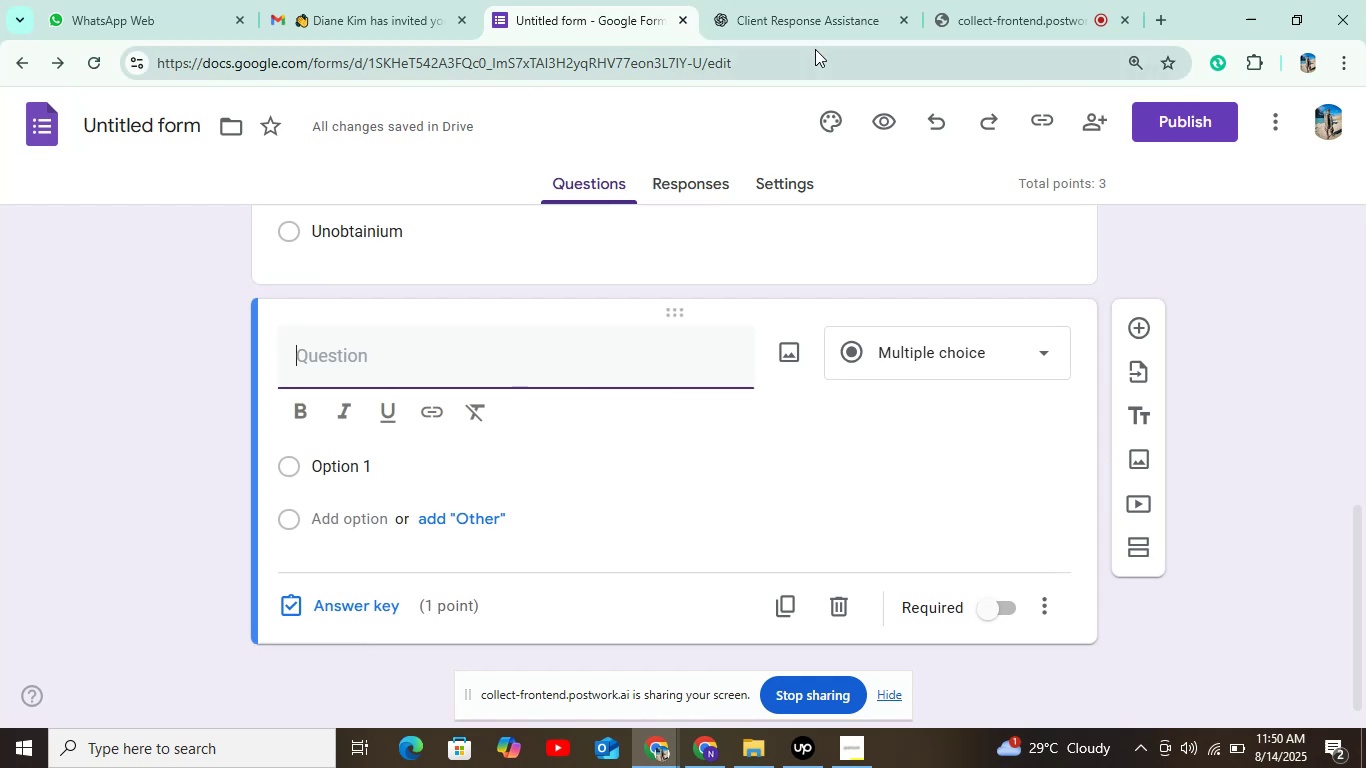 
left_click([787, 21])
 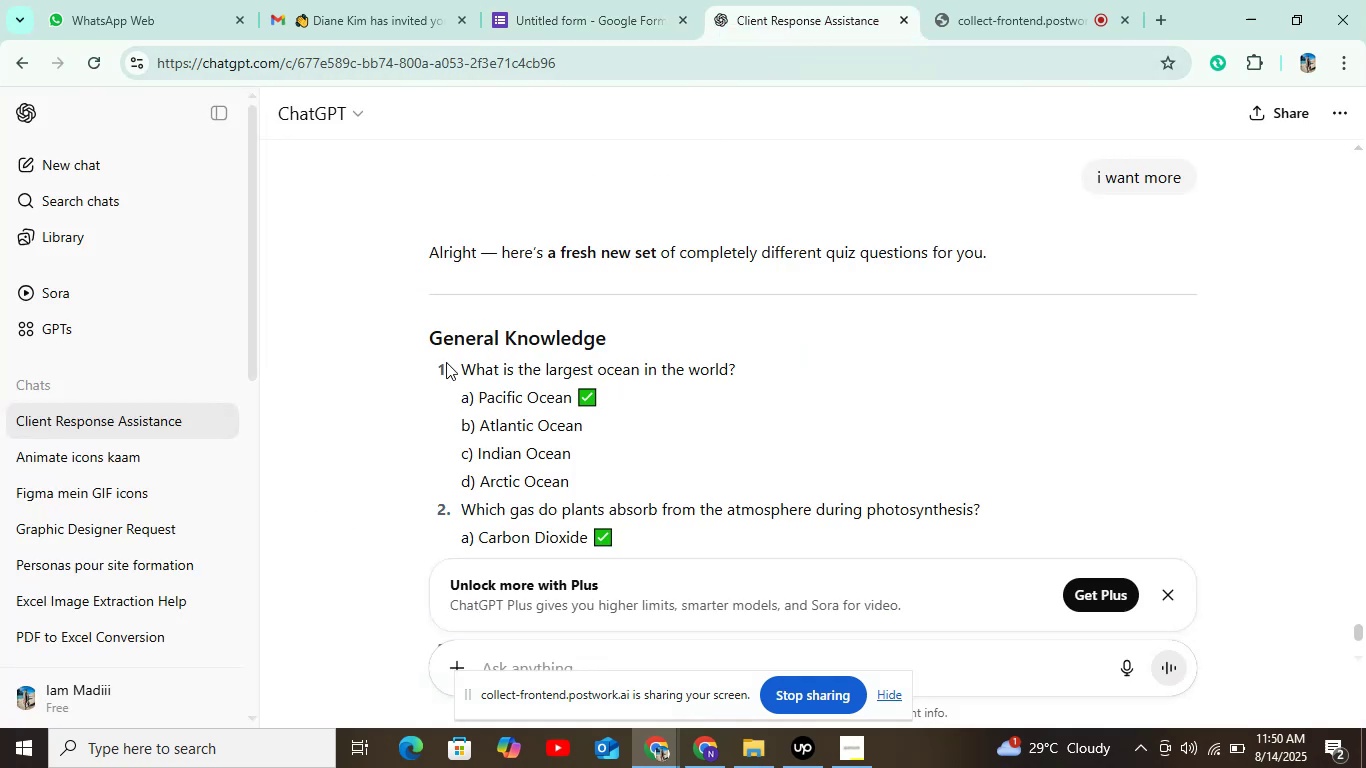 
left_click_drag(start_coordinate=[456, 368], to_coordinate=[757, 366])
 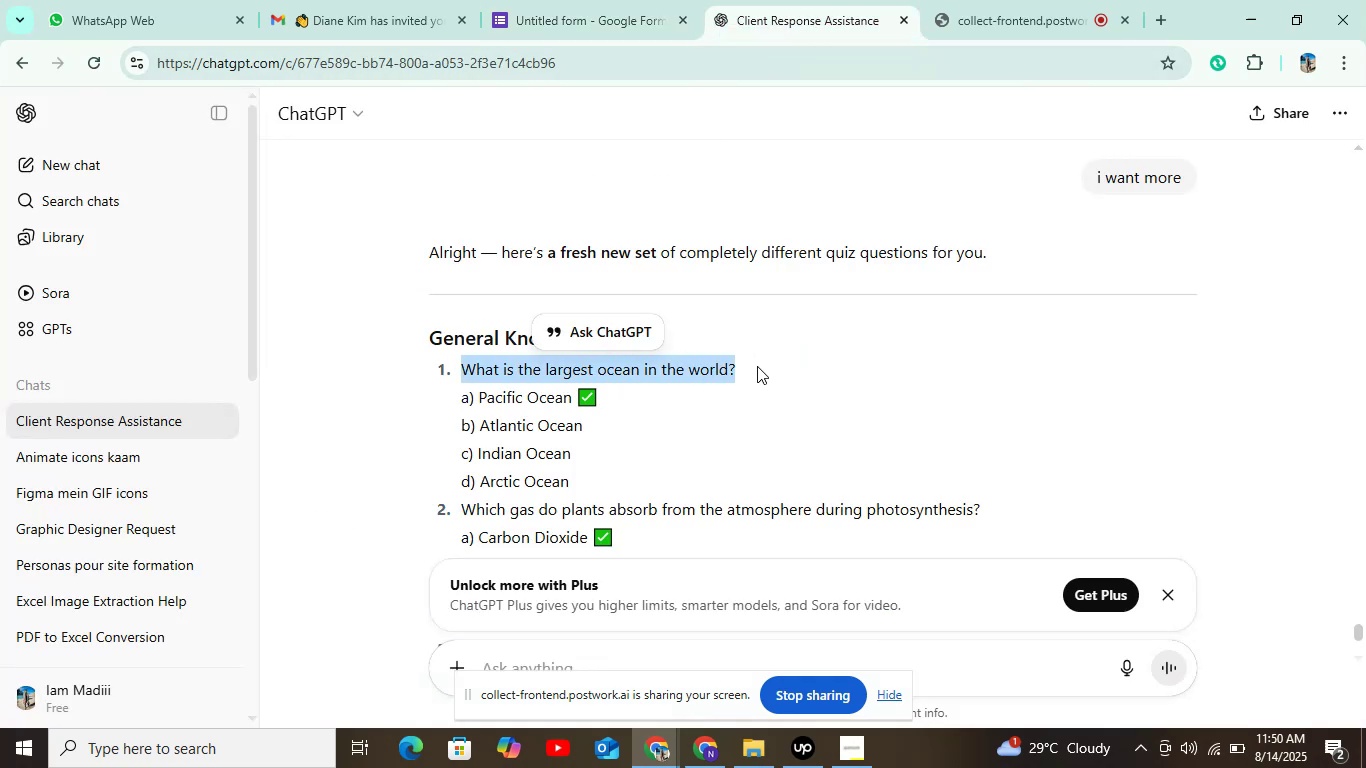 
key(Control+C)
 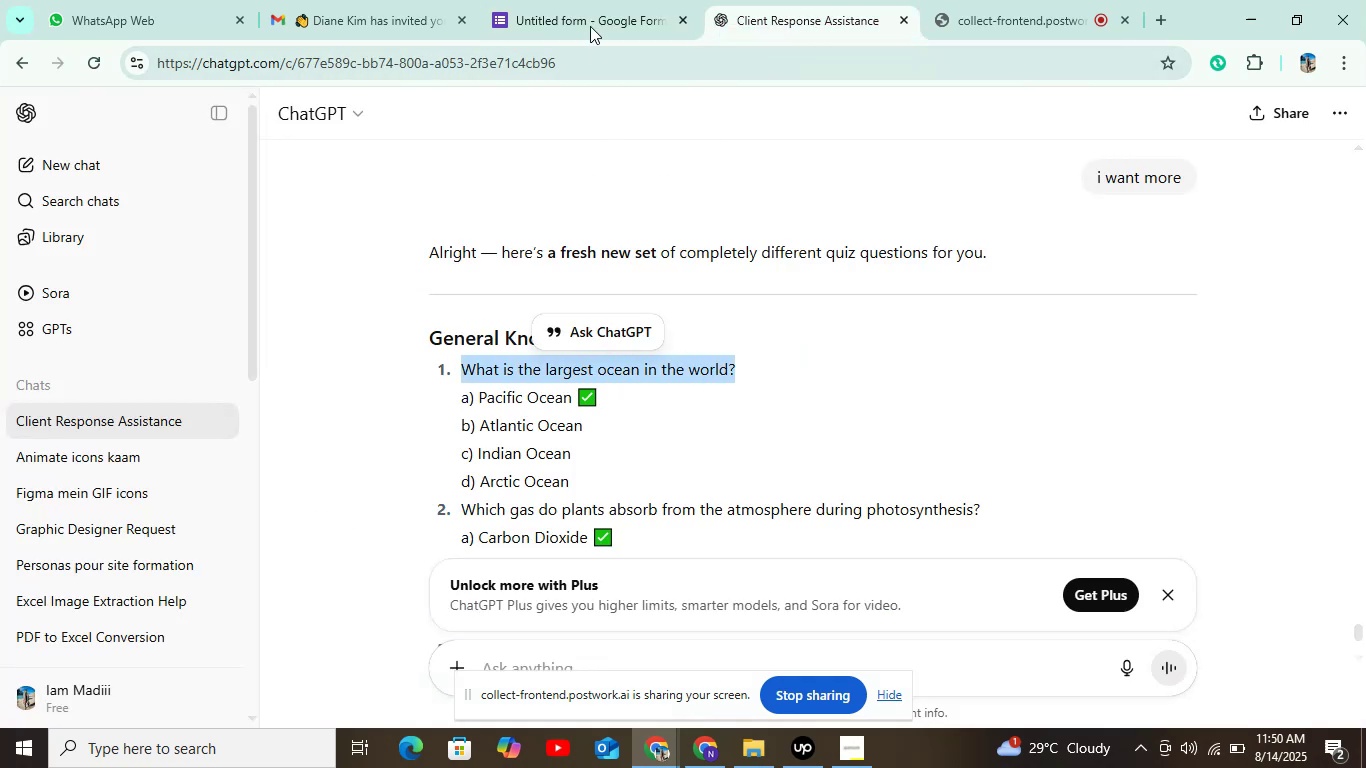 
left_click([586, 8])
 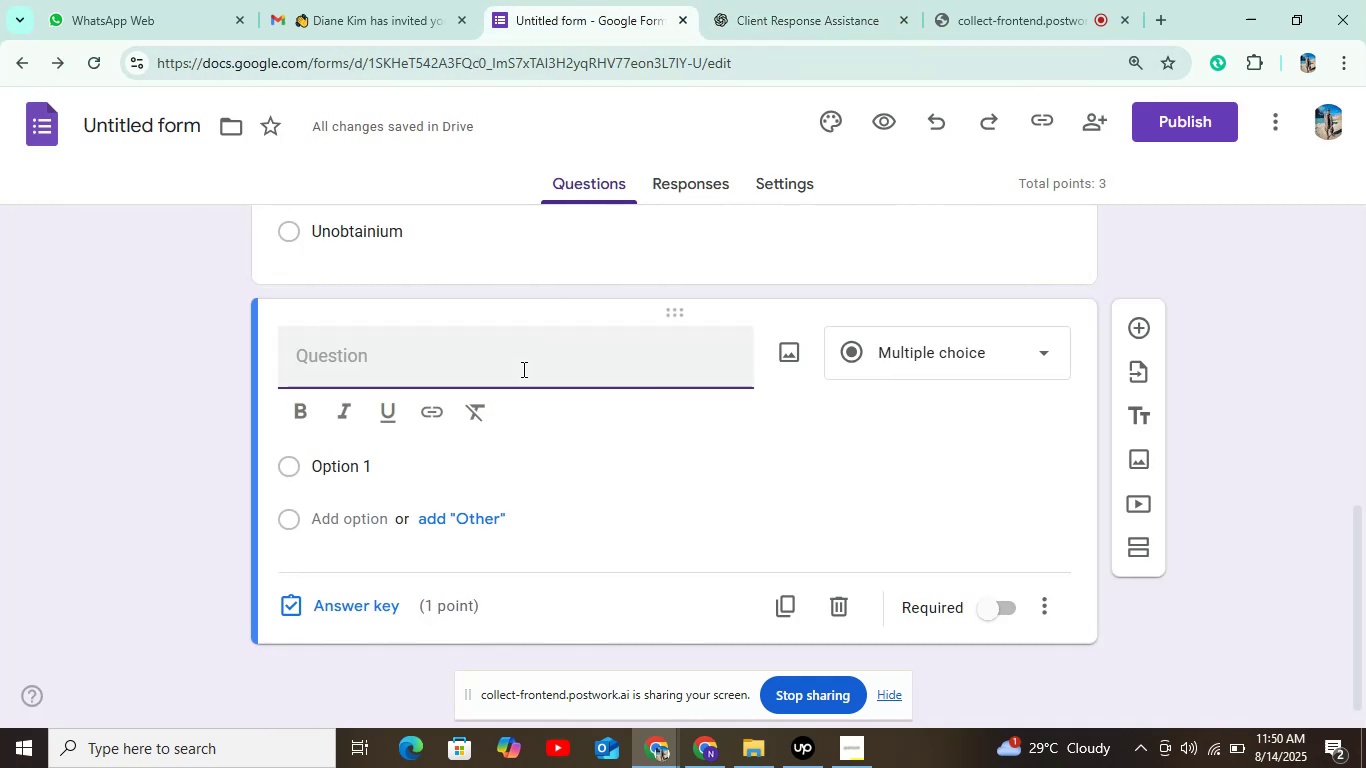 
key(Control+V)
 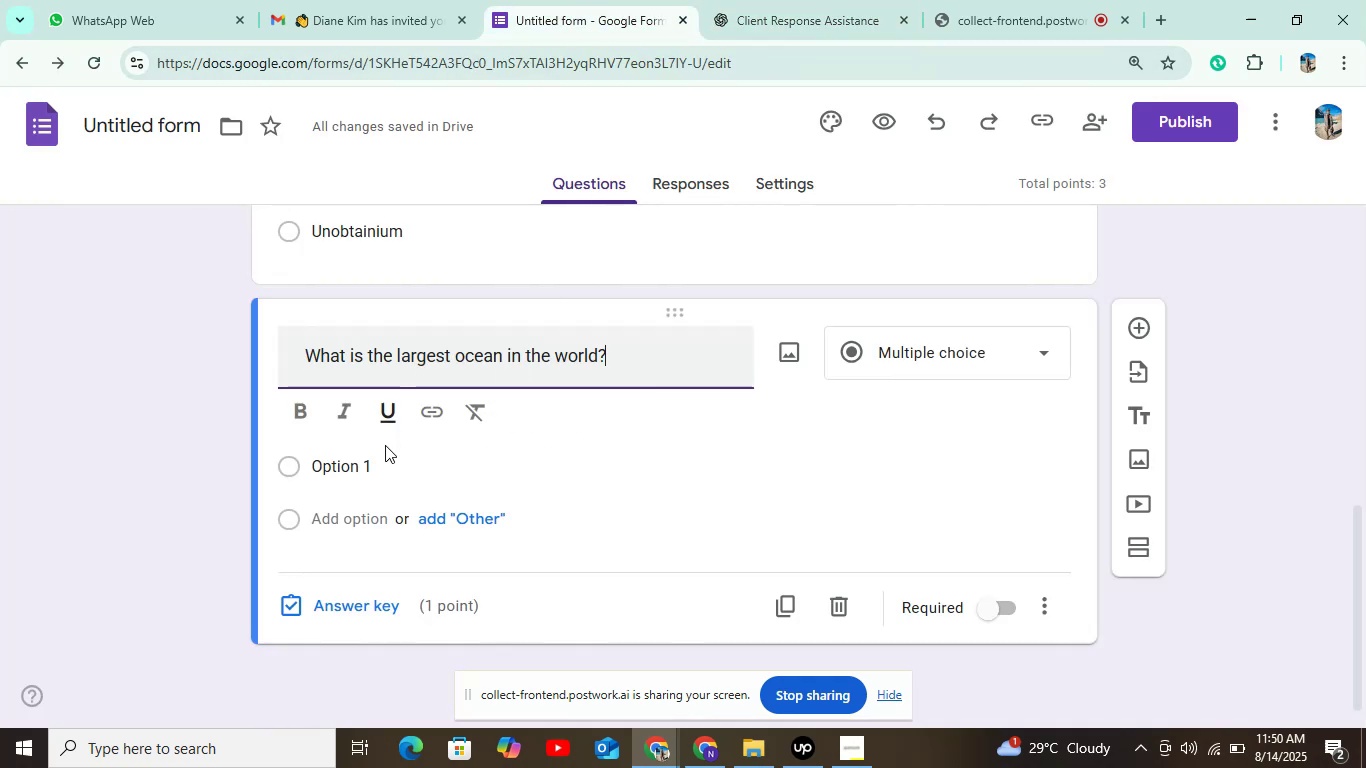 
left_click([378, 471])
 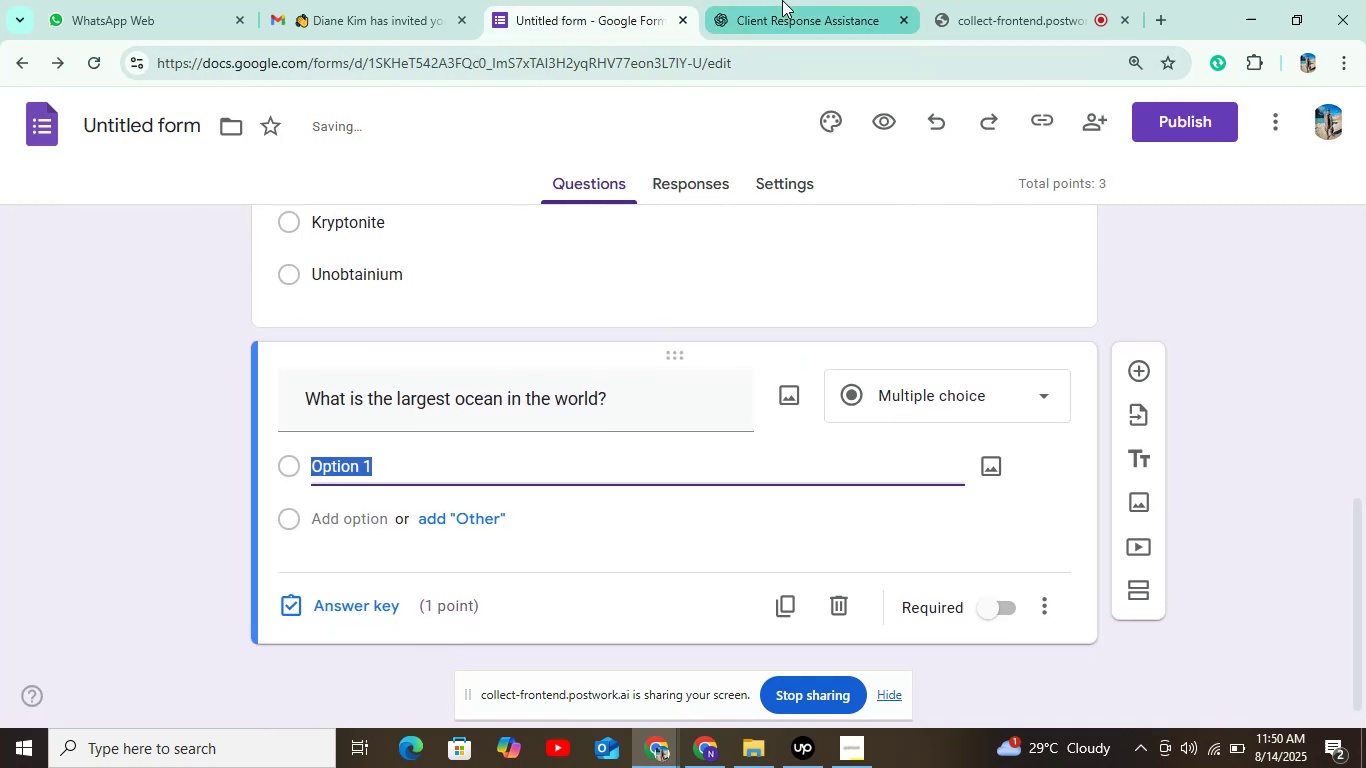 
left_click([782, 27])
 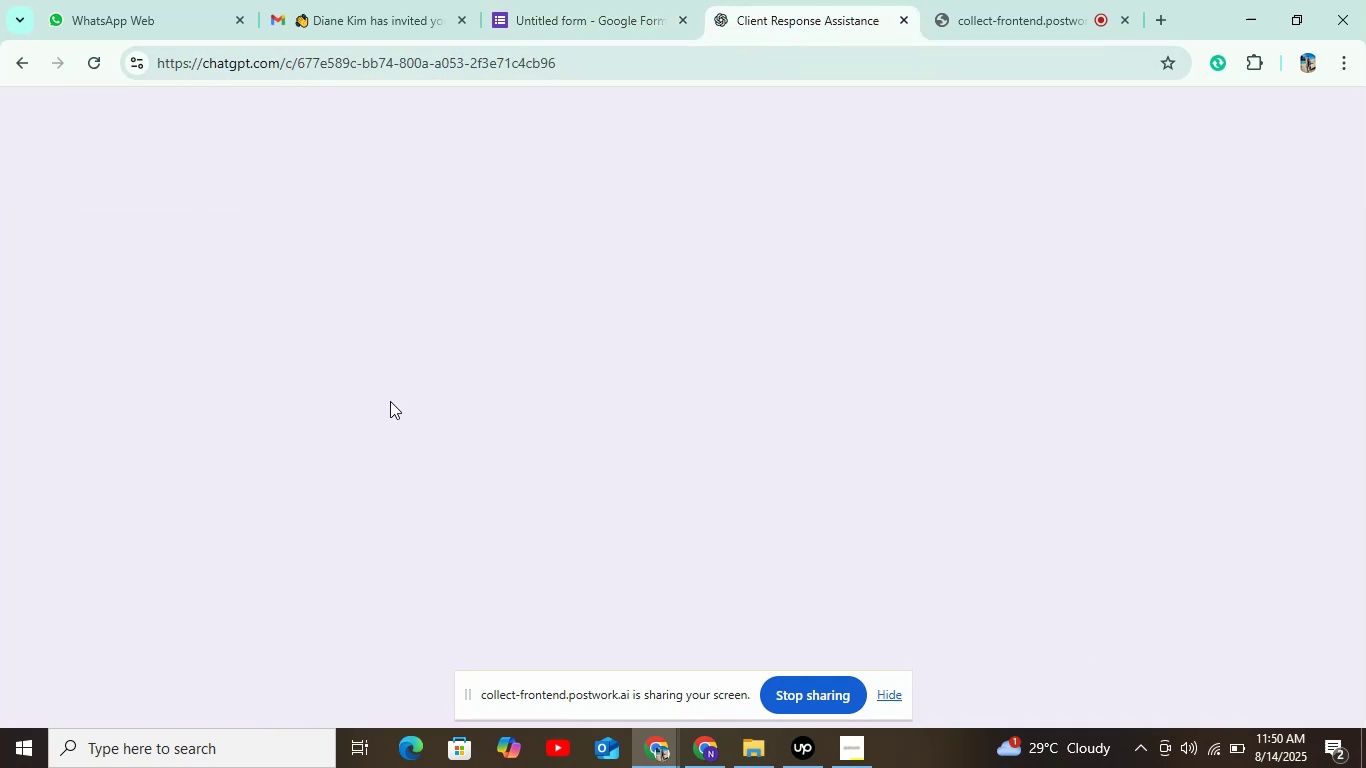 
left_click_drag(start_coordinate=[359, 511], to_coordinate=[472, 445])
 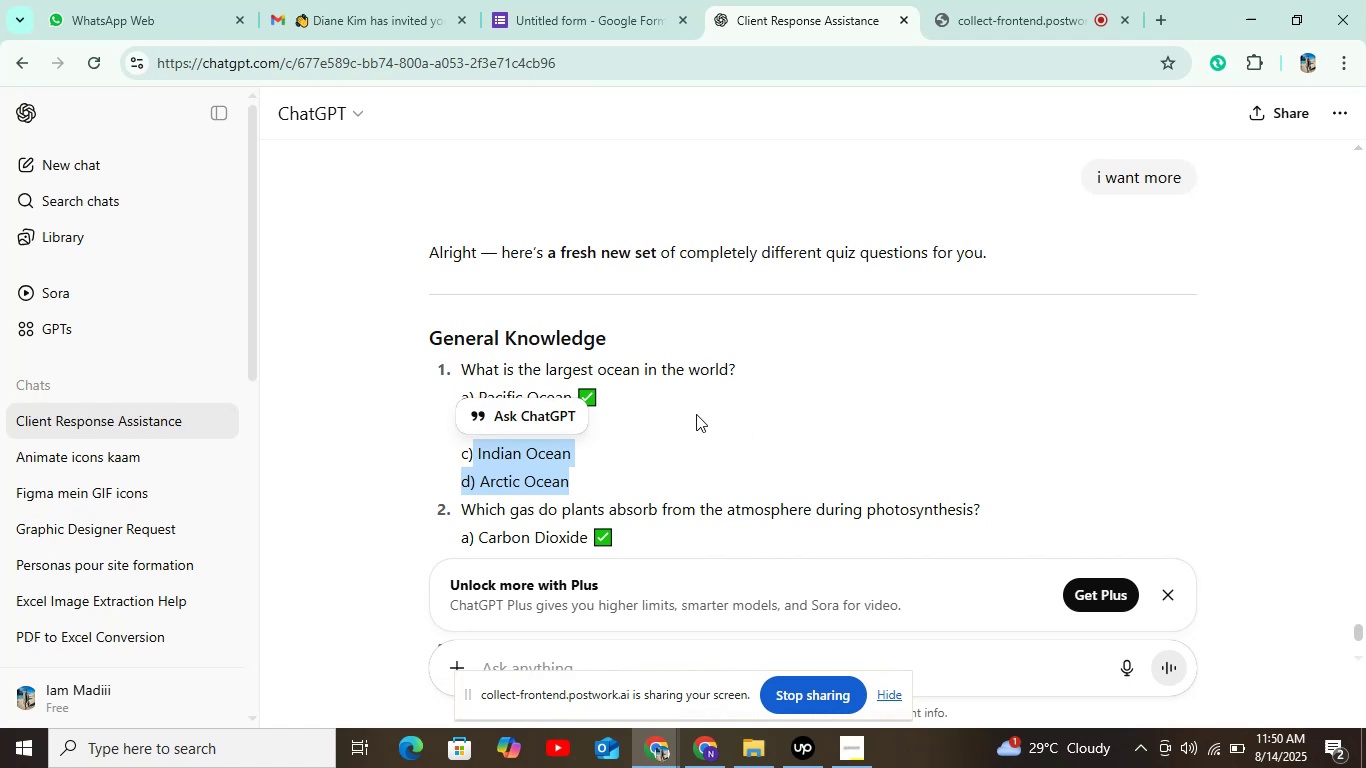 
left_click([733, 421])
 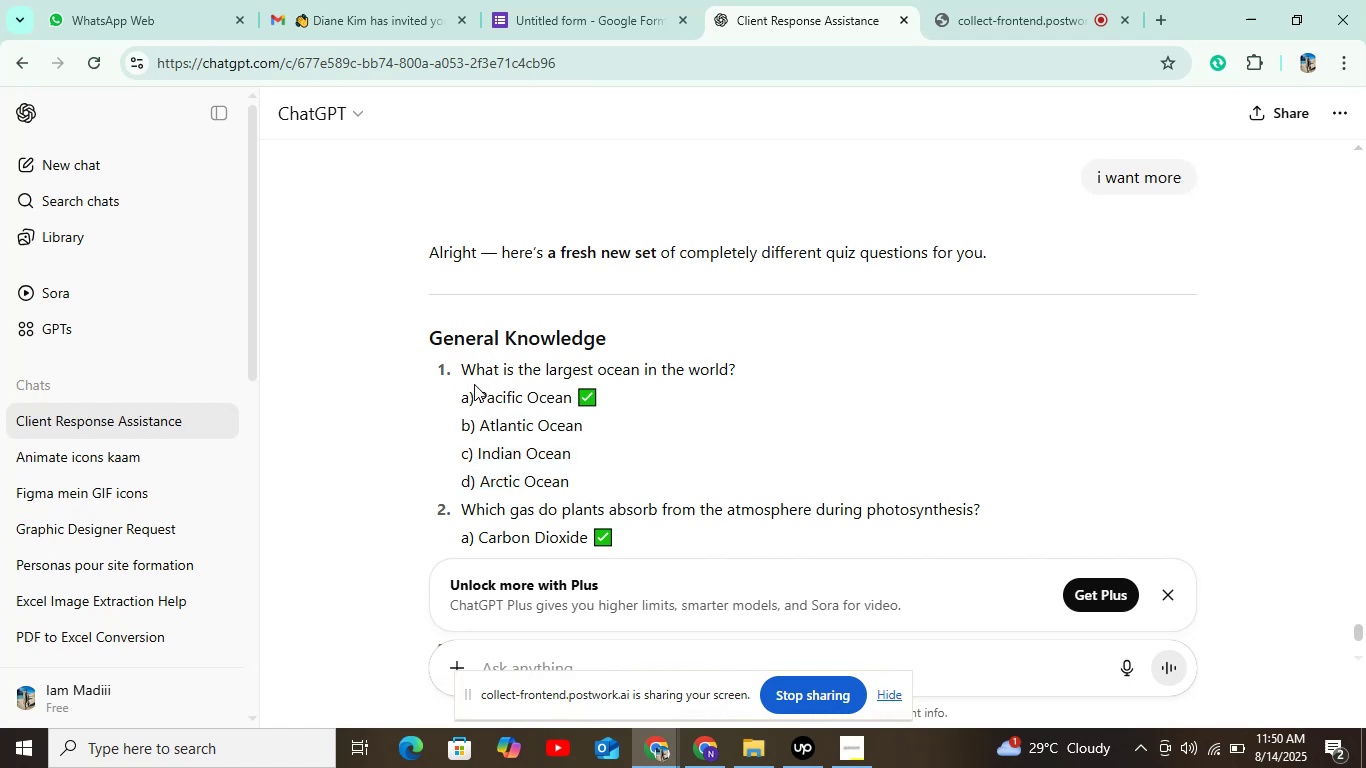 
left_click_drag(start_coordinate=[473, 391], to_coordinate=[582, 409])
 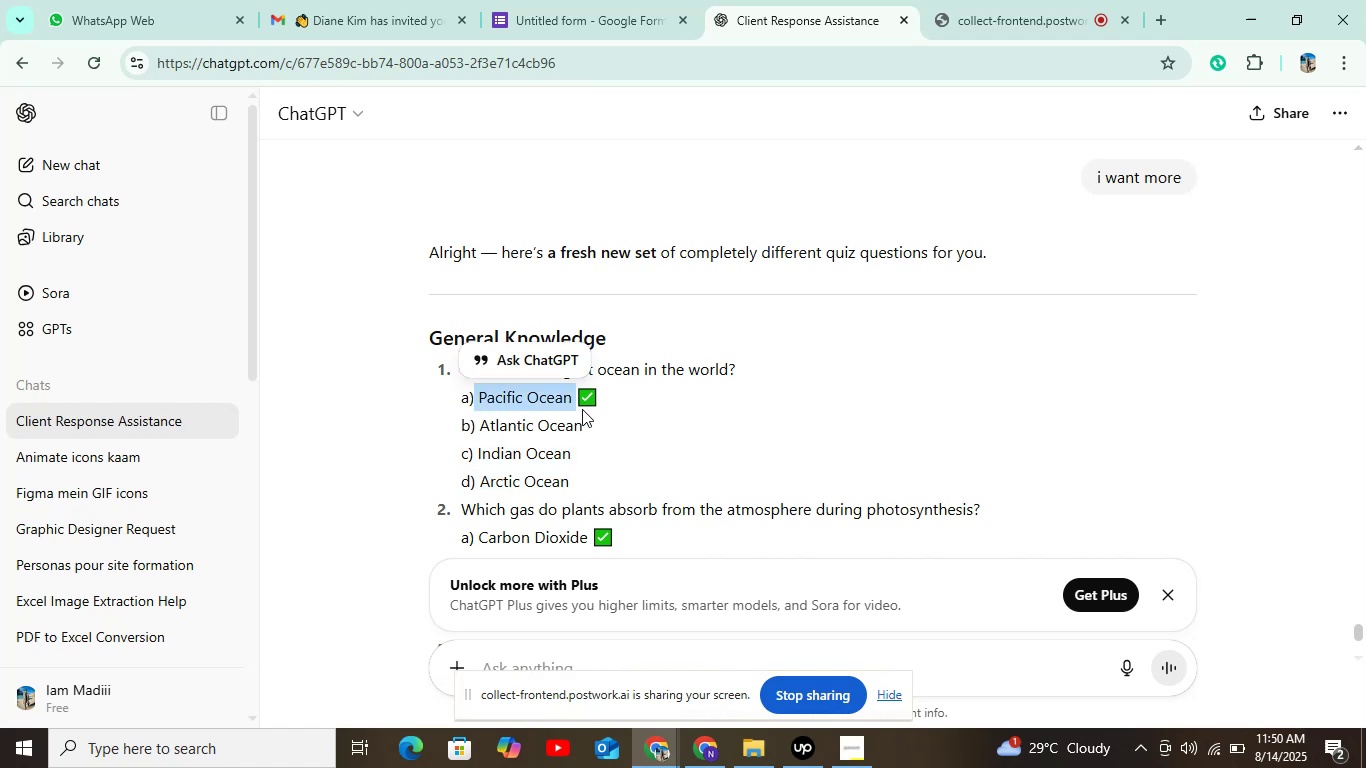 
key(Control+C)
 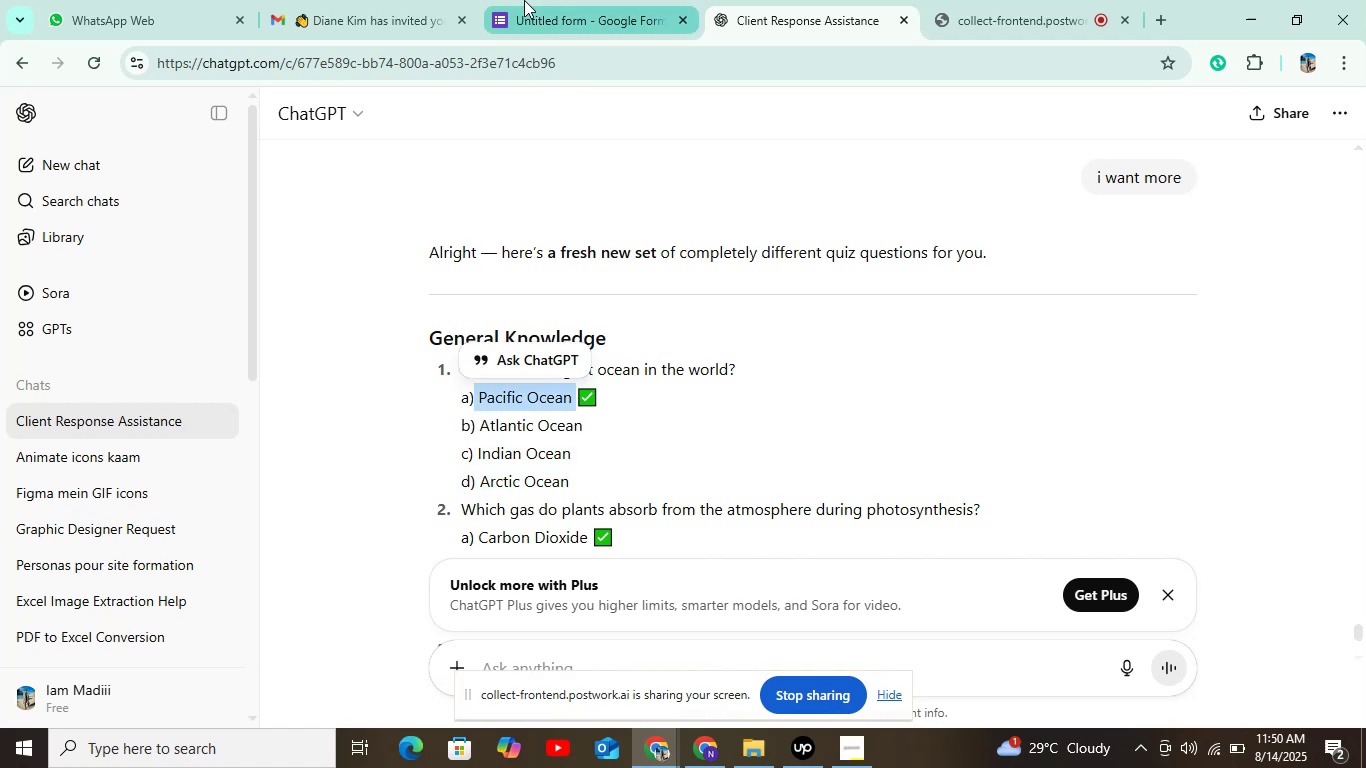 
left_click([529, 25])
 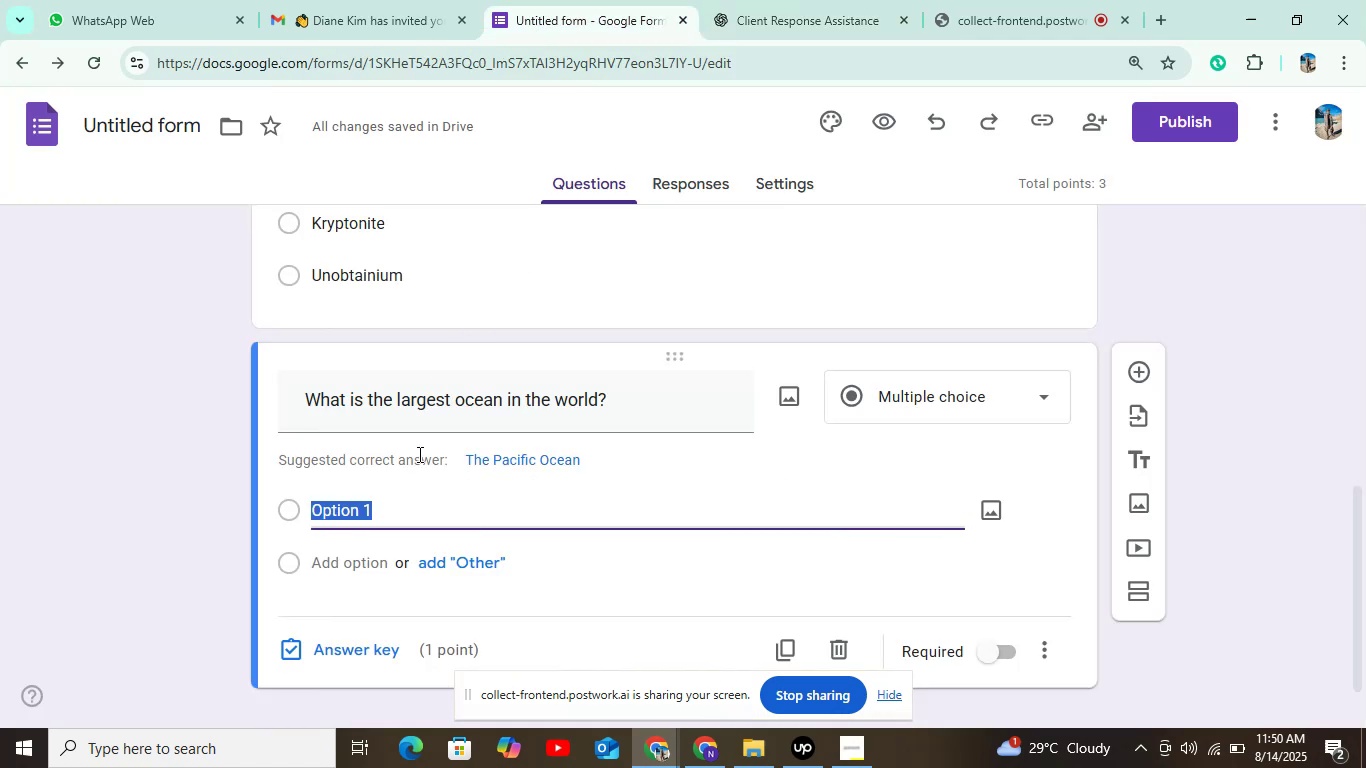 
key(Control+V)
 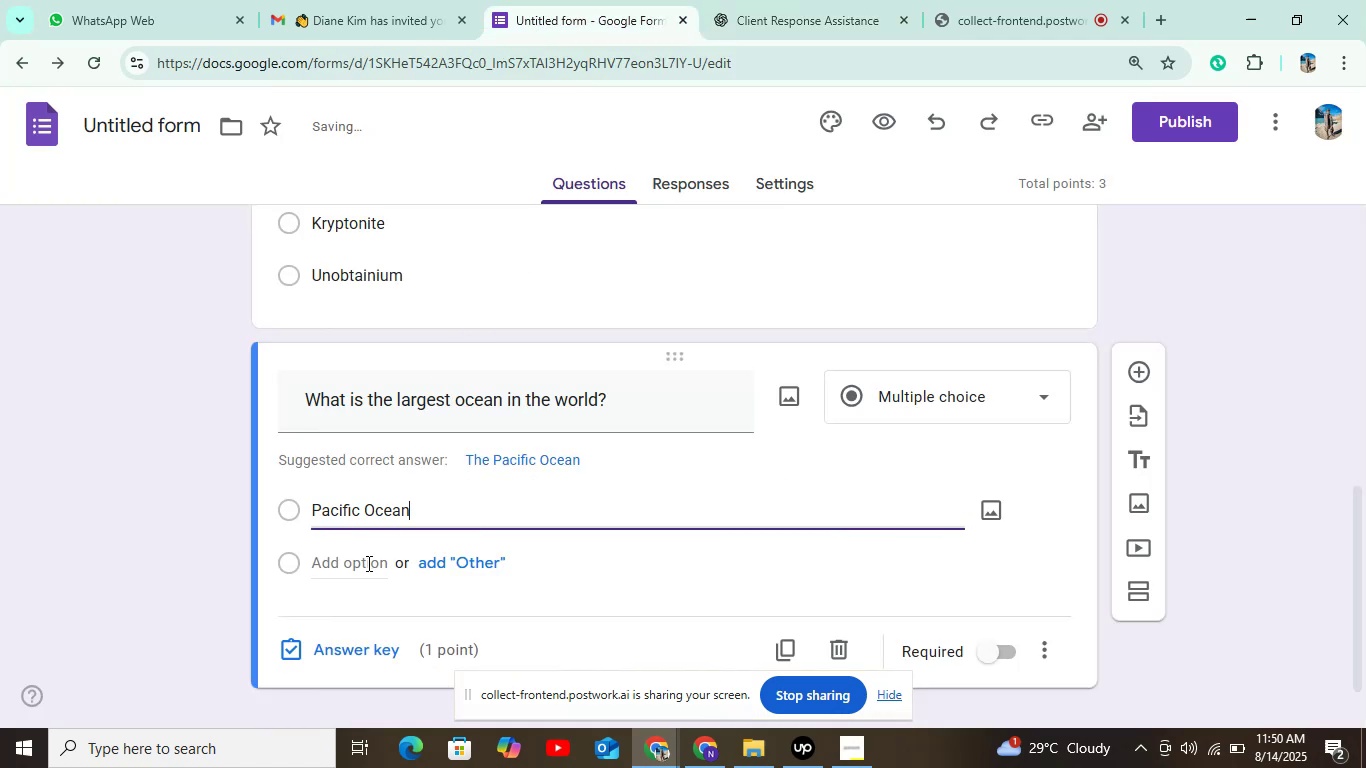 
left_click([365, 566])
 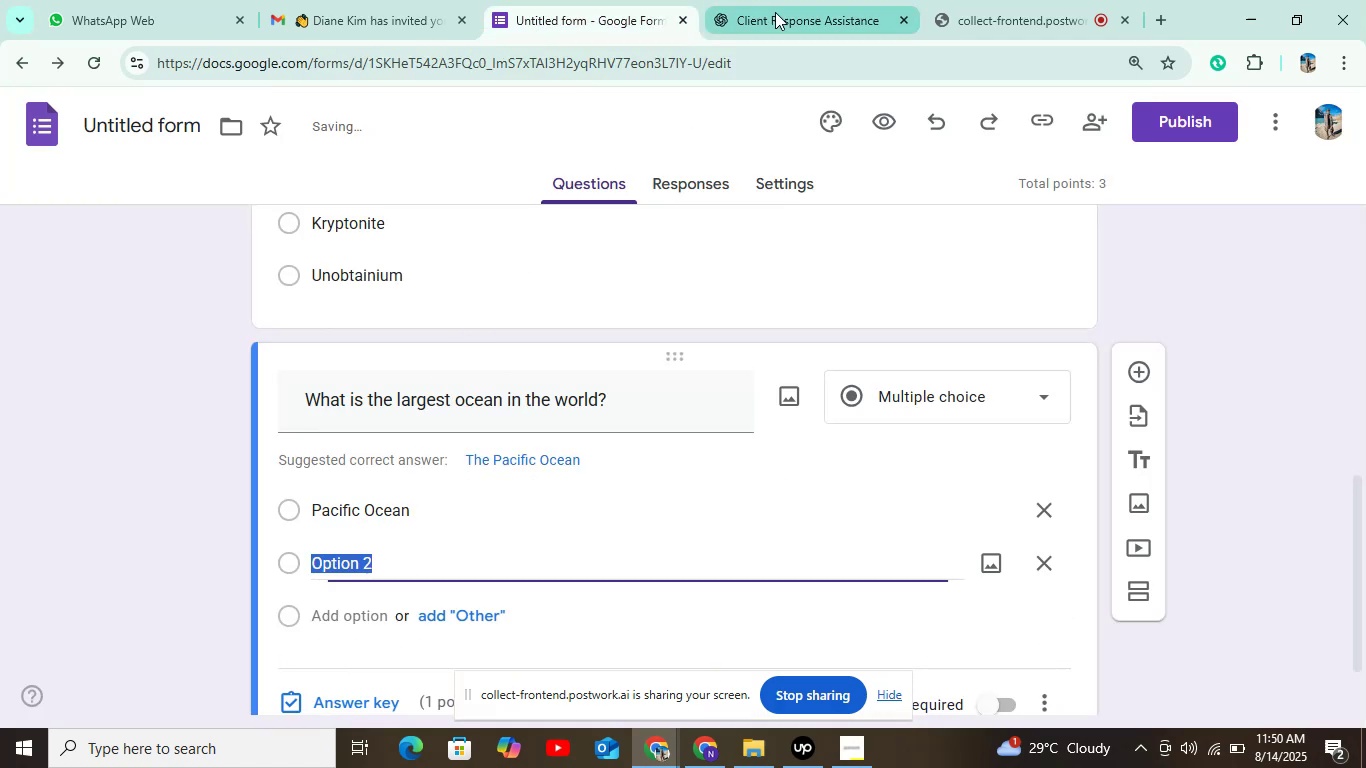 
left_click([778, 12])
 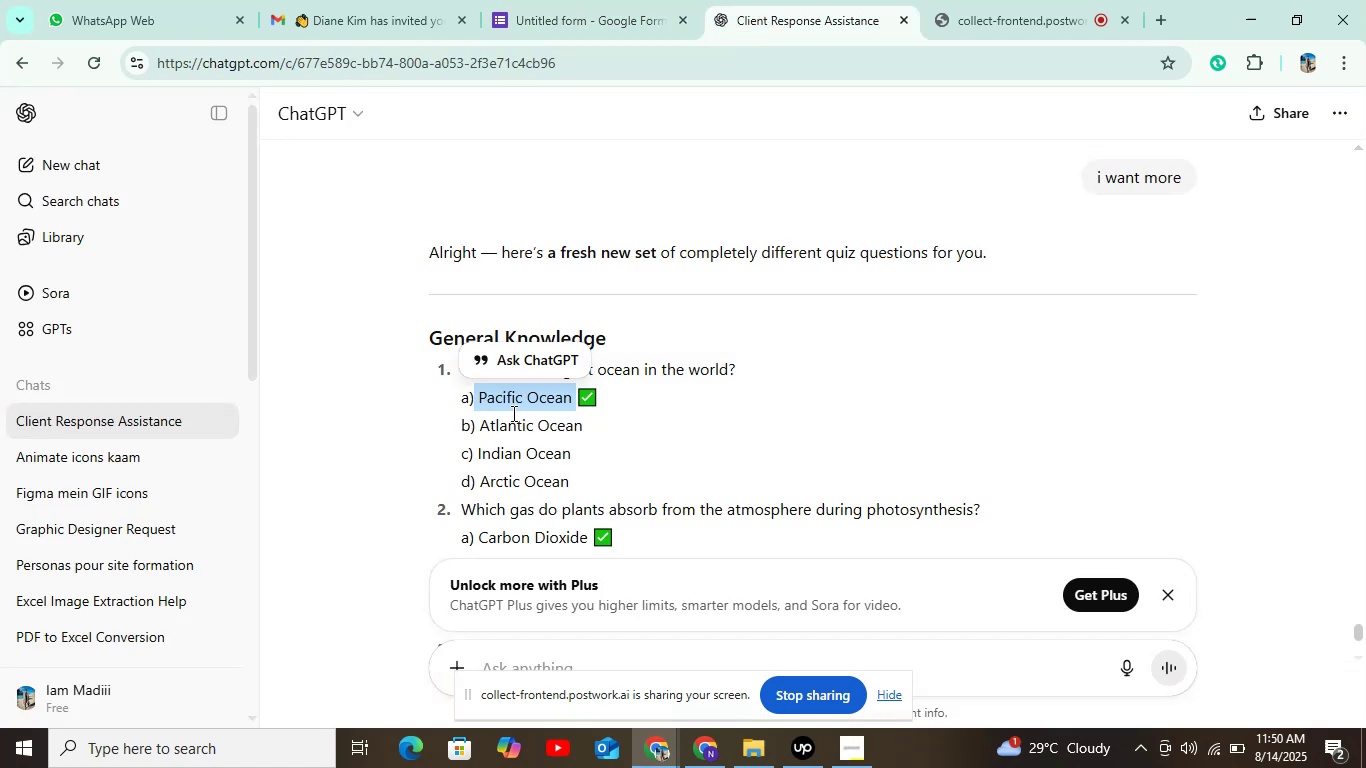 
left_click_drag(start_coordinate=[483, 422], to_coordinate=[599, 434])
 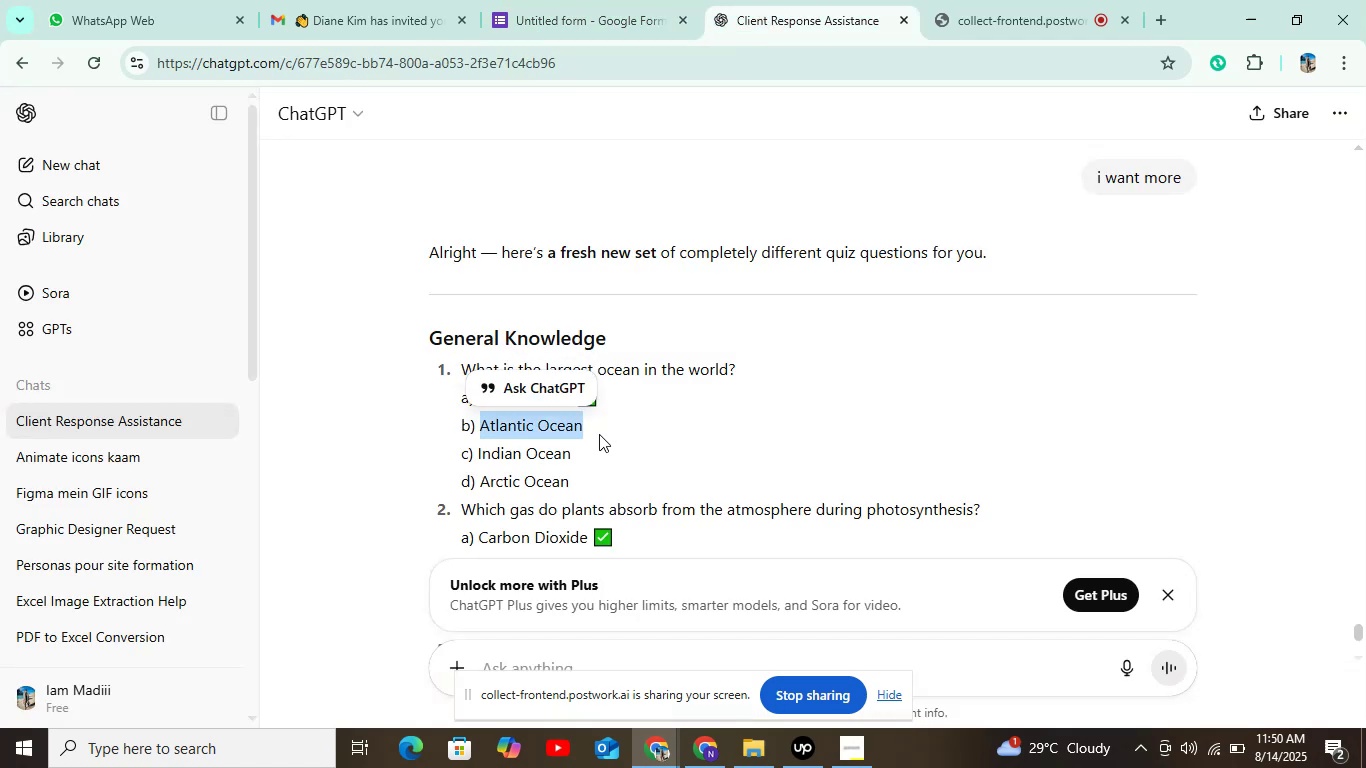 
key(Control+C)
 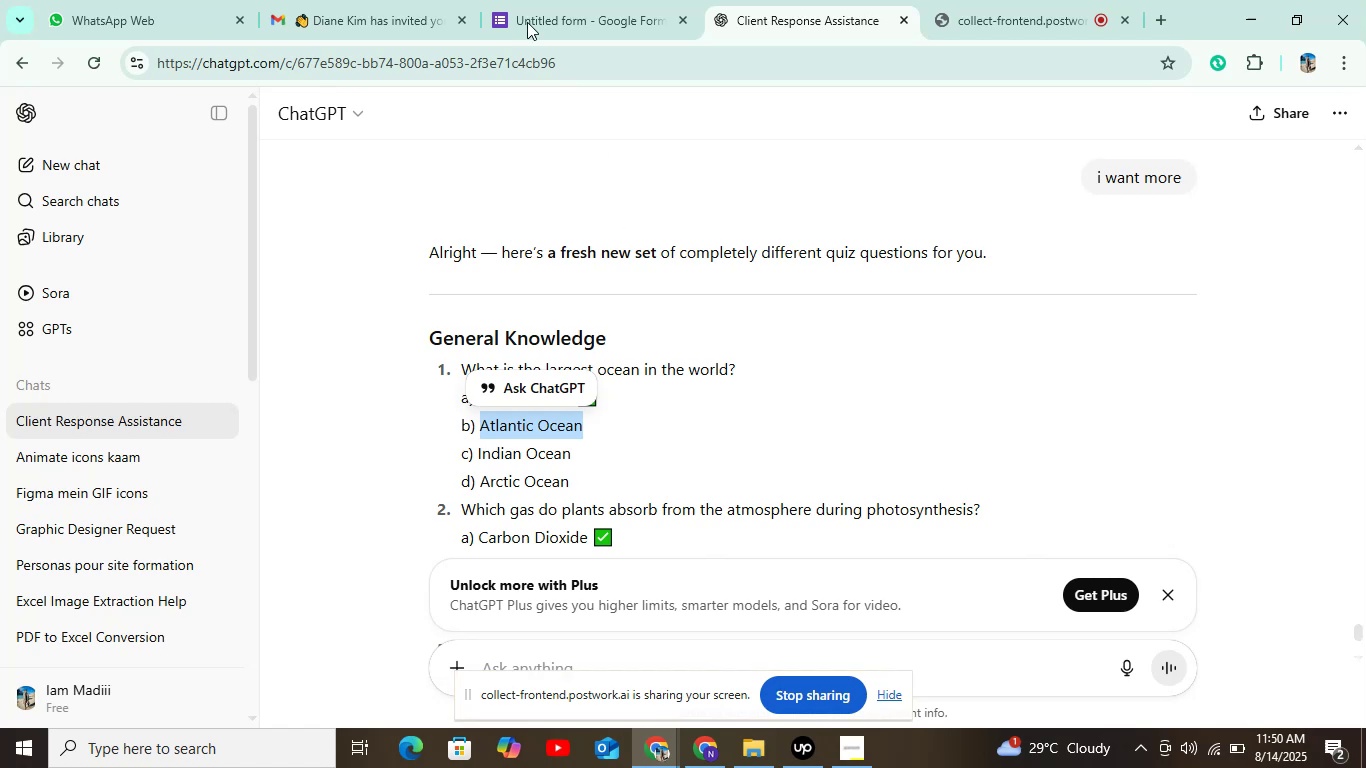 
left_click([528, 0])
 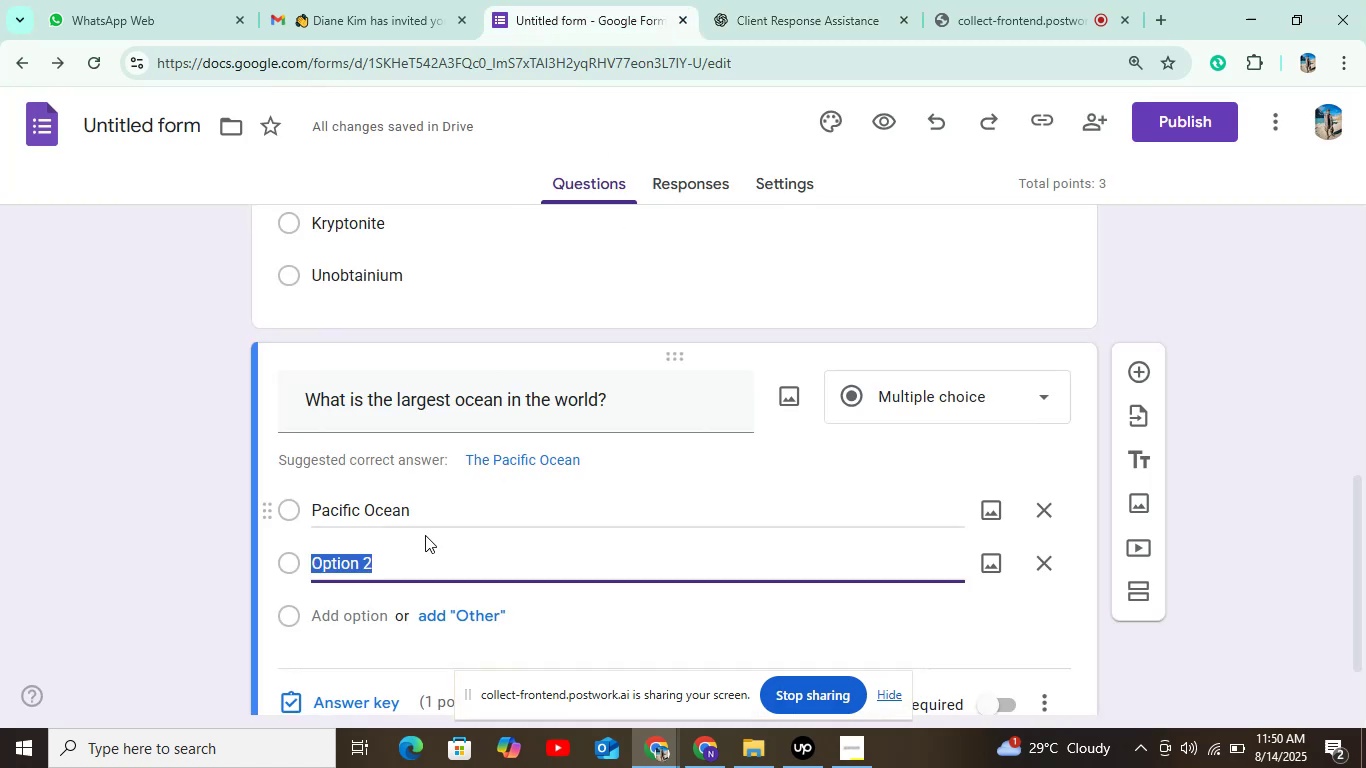 
key(Control+V)
 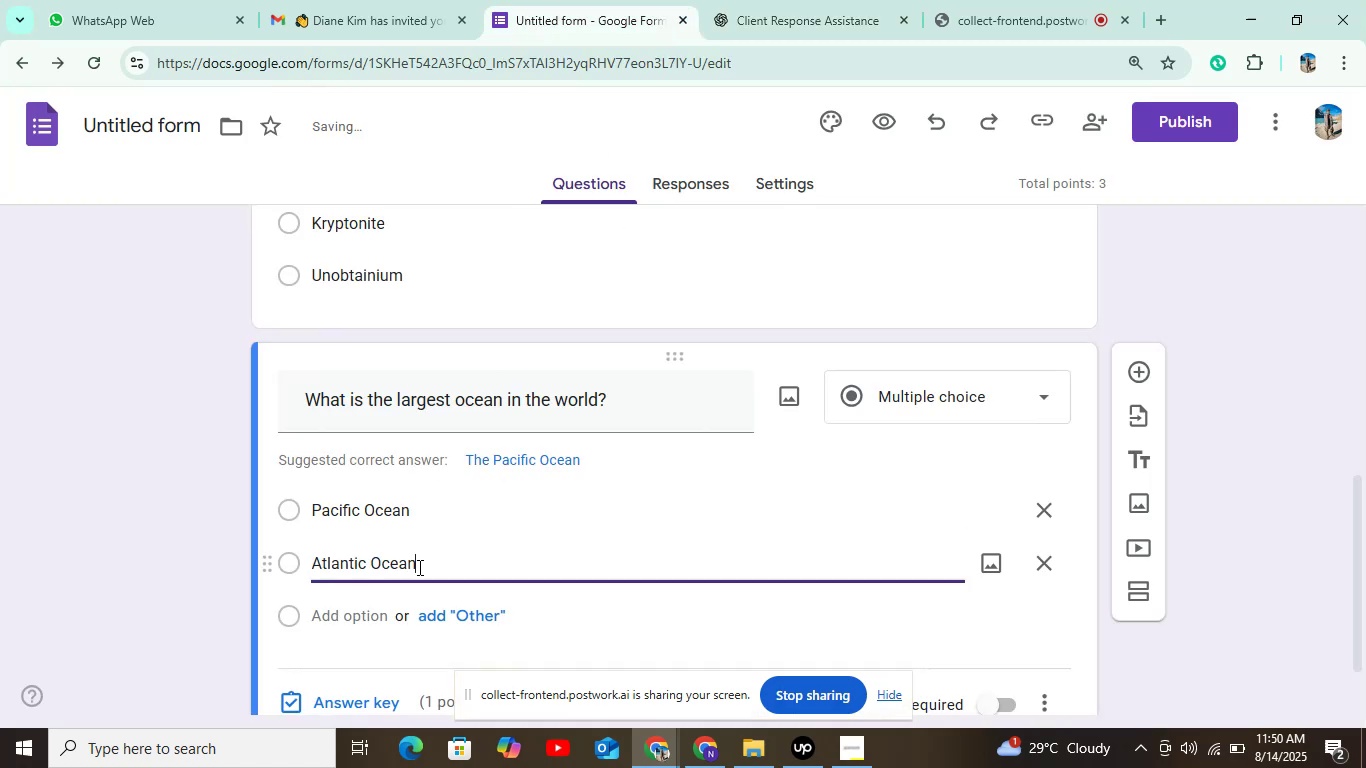 
scroll: coordinate [512, 492], scroll_direction: down, amount: 3.0
 